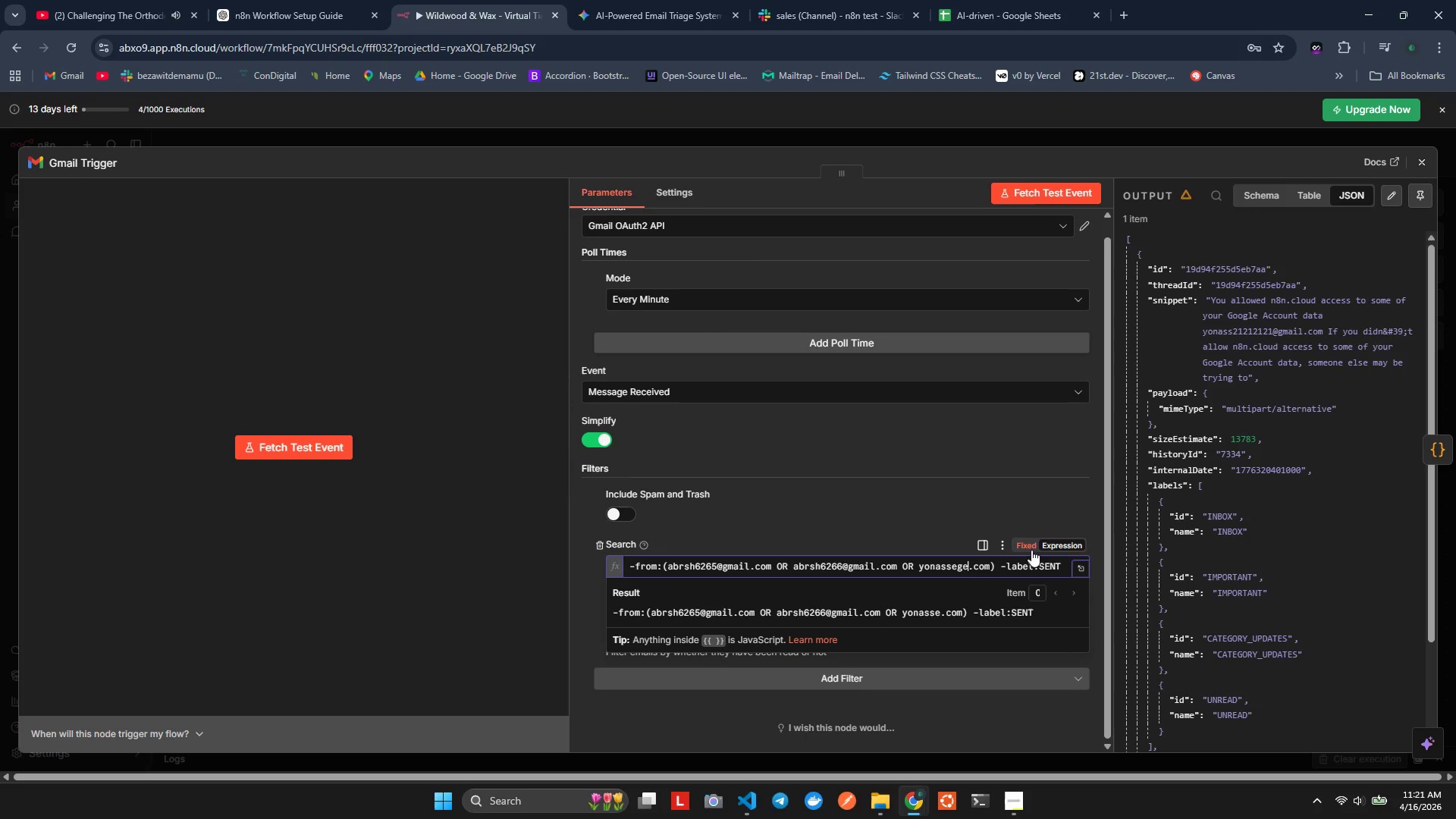 
left_click([925, 572])
 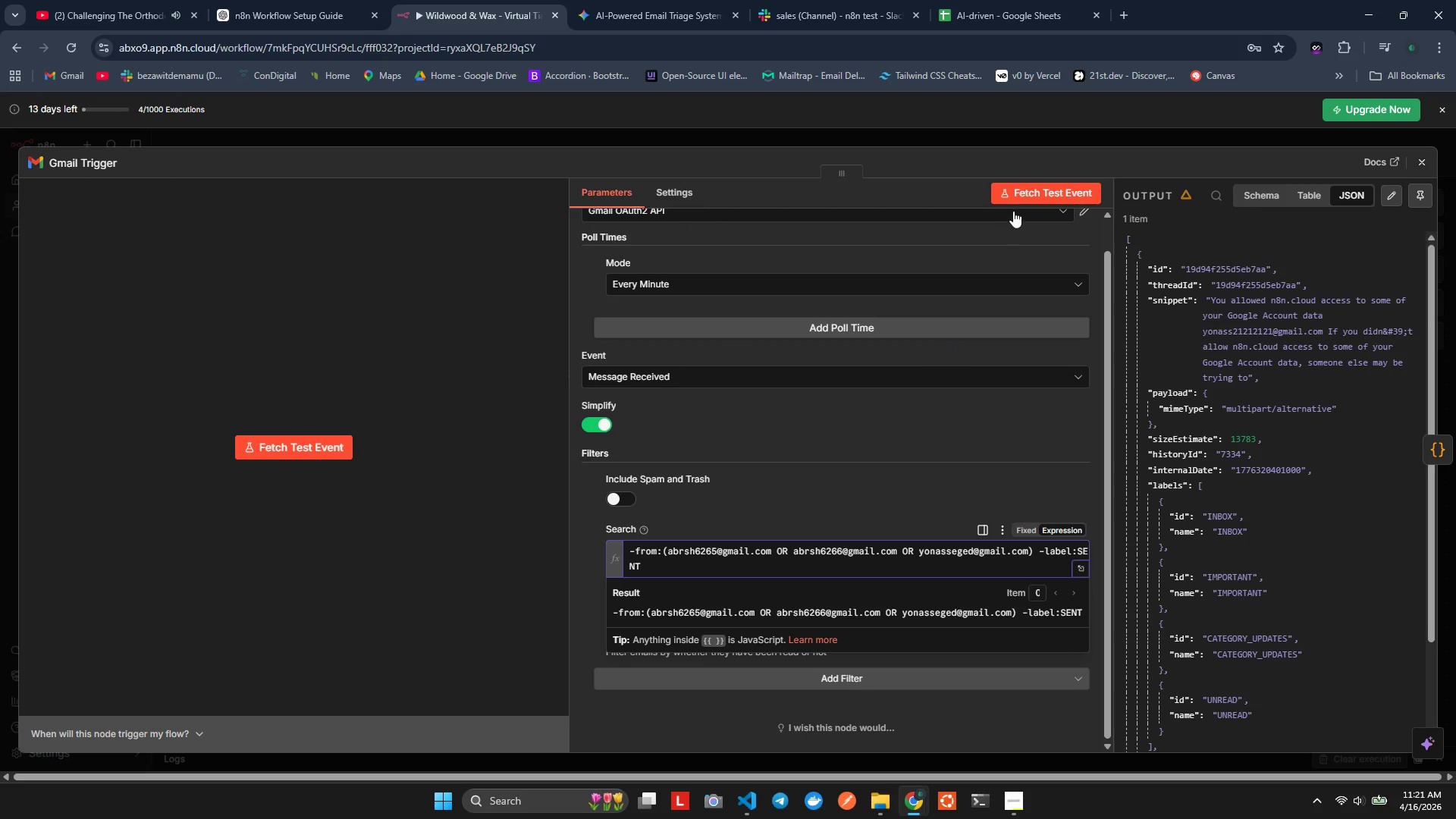 
left_click([1028, 195])
 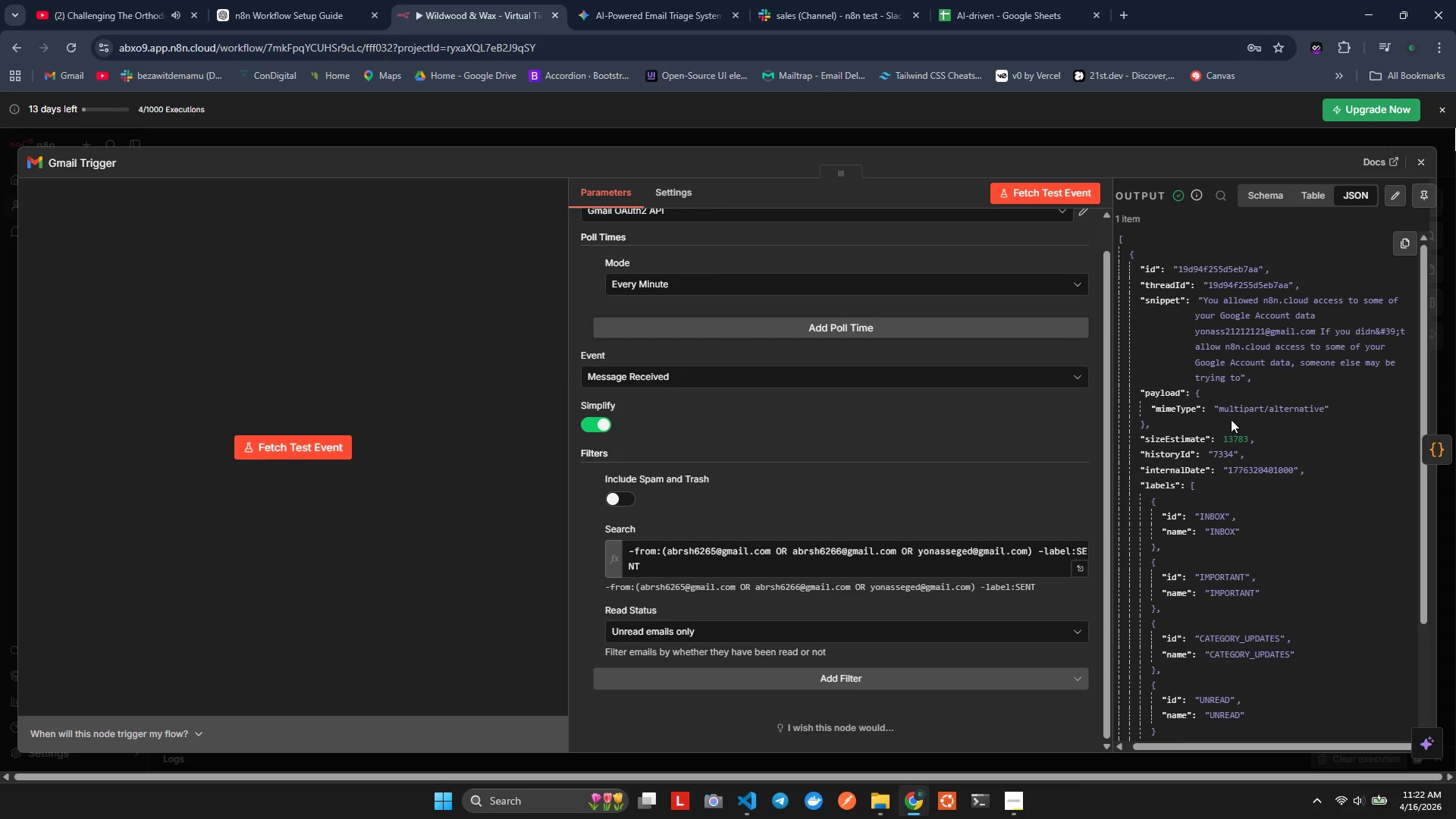 
wait(36.19)
 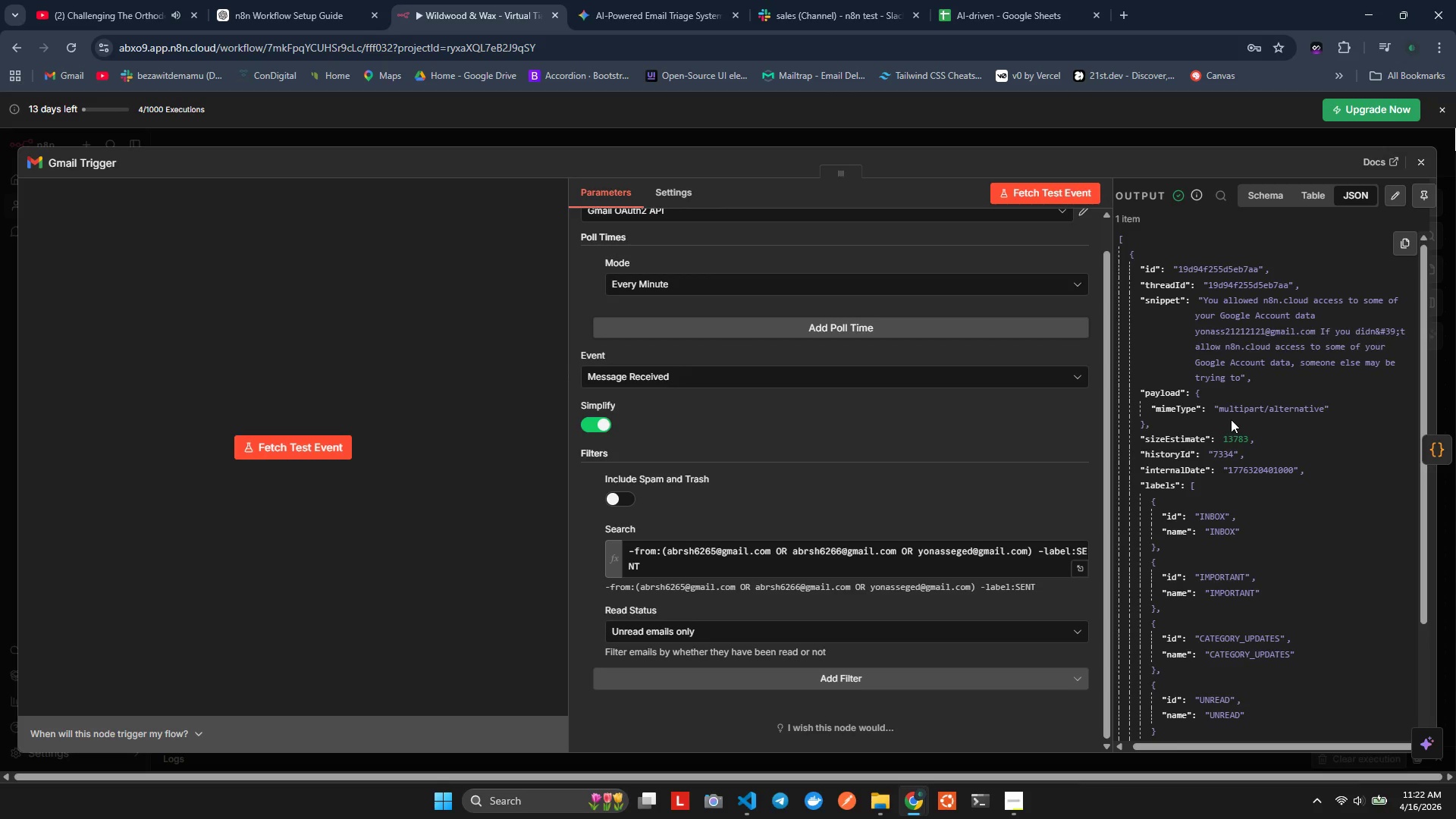 
left_click_drag(start_coordinate=[1225, 639], to_coordinate=[1233, 635])
 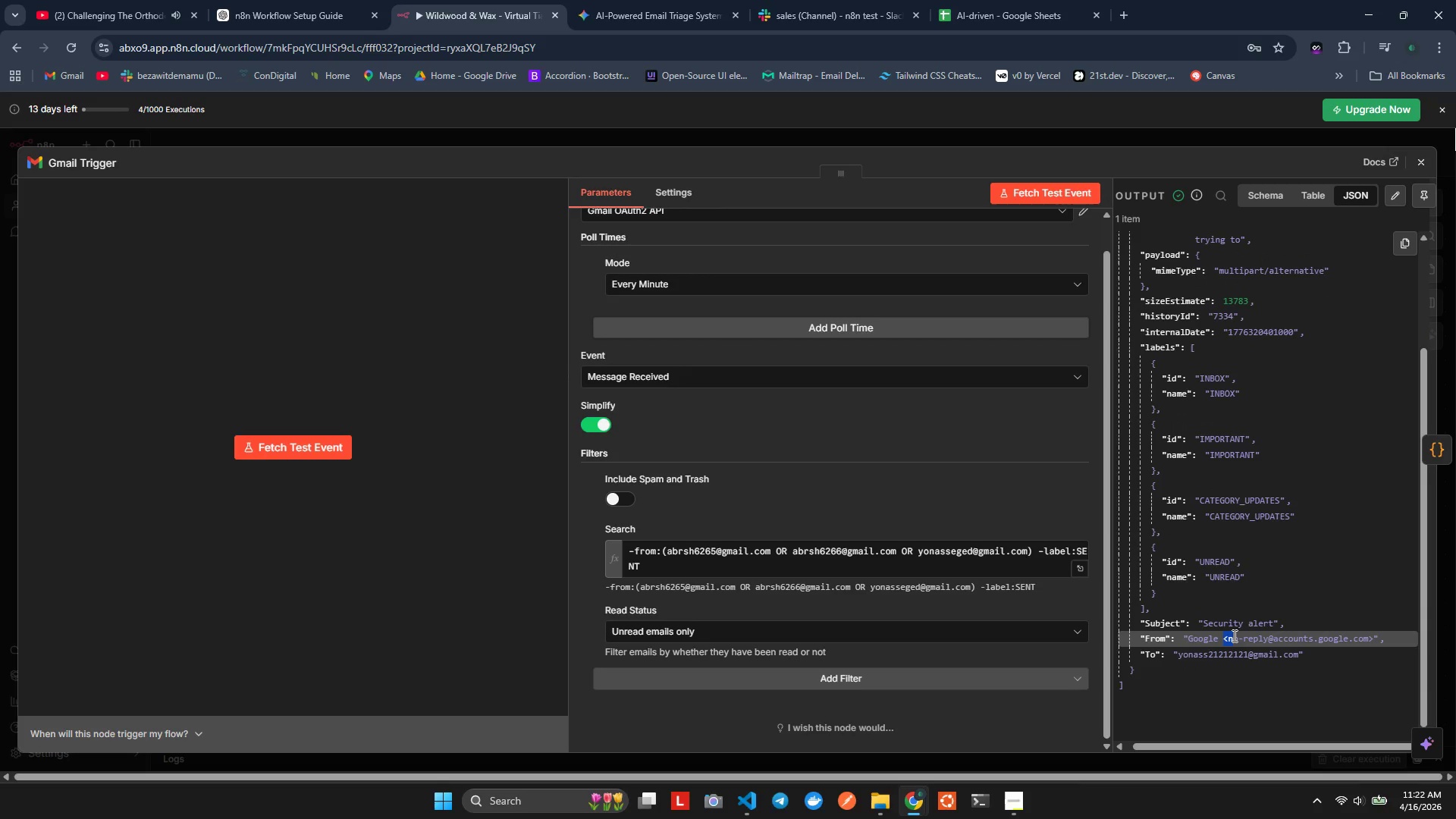 
left_click([1233, 635])
 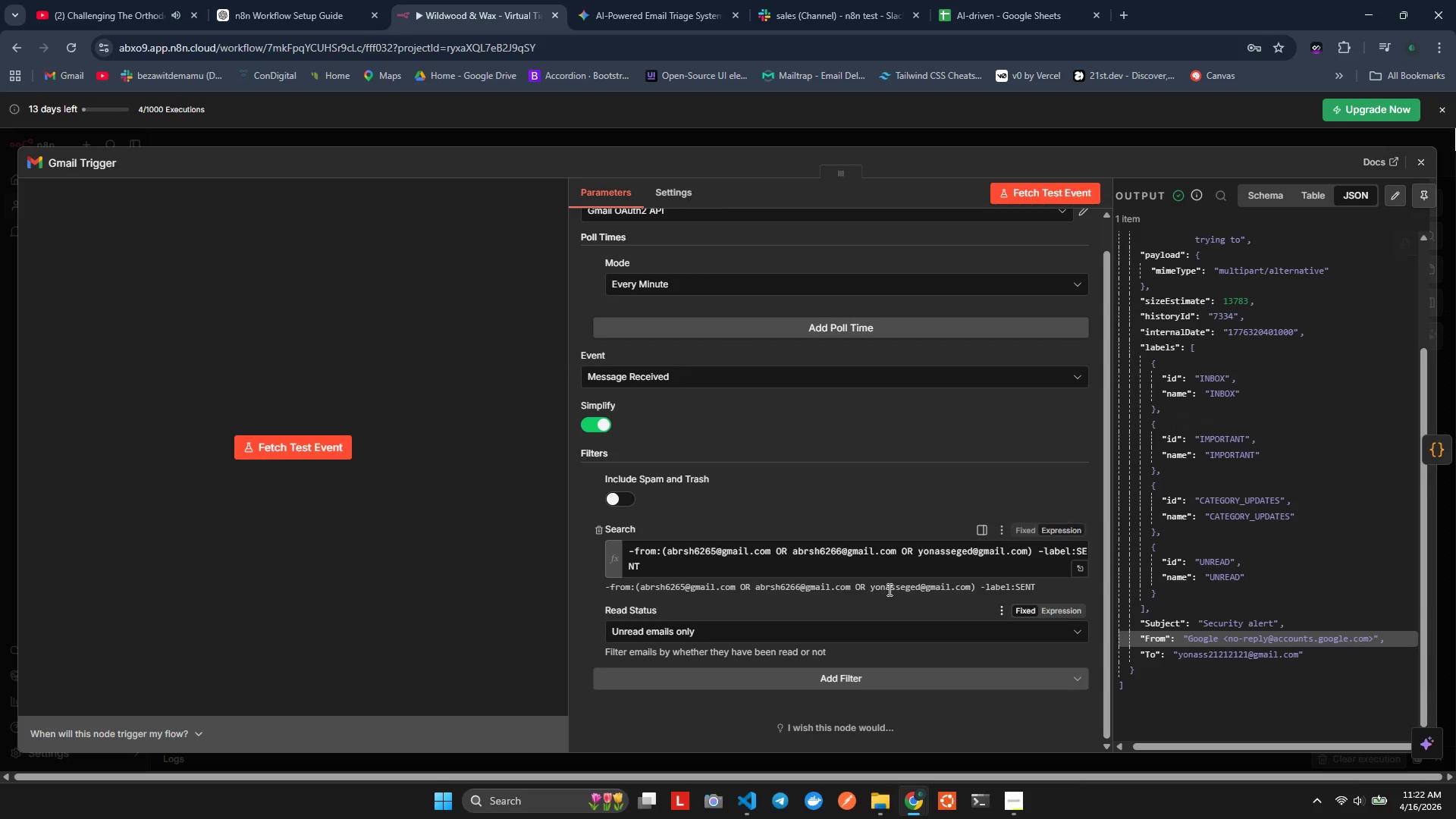 
left_click([888, 589])
 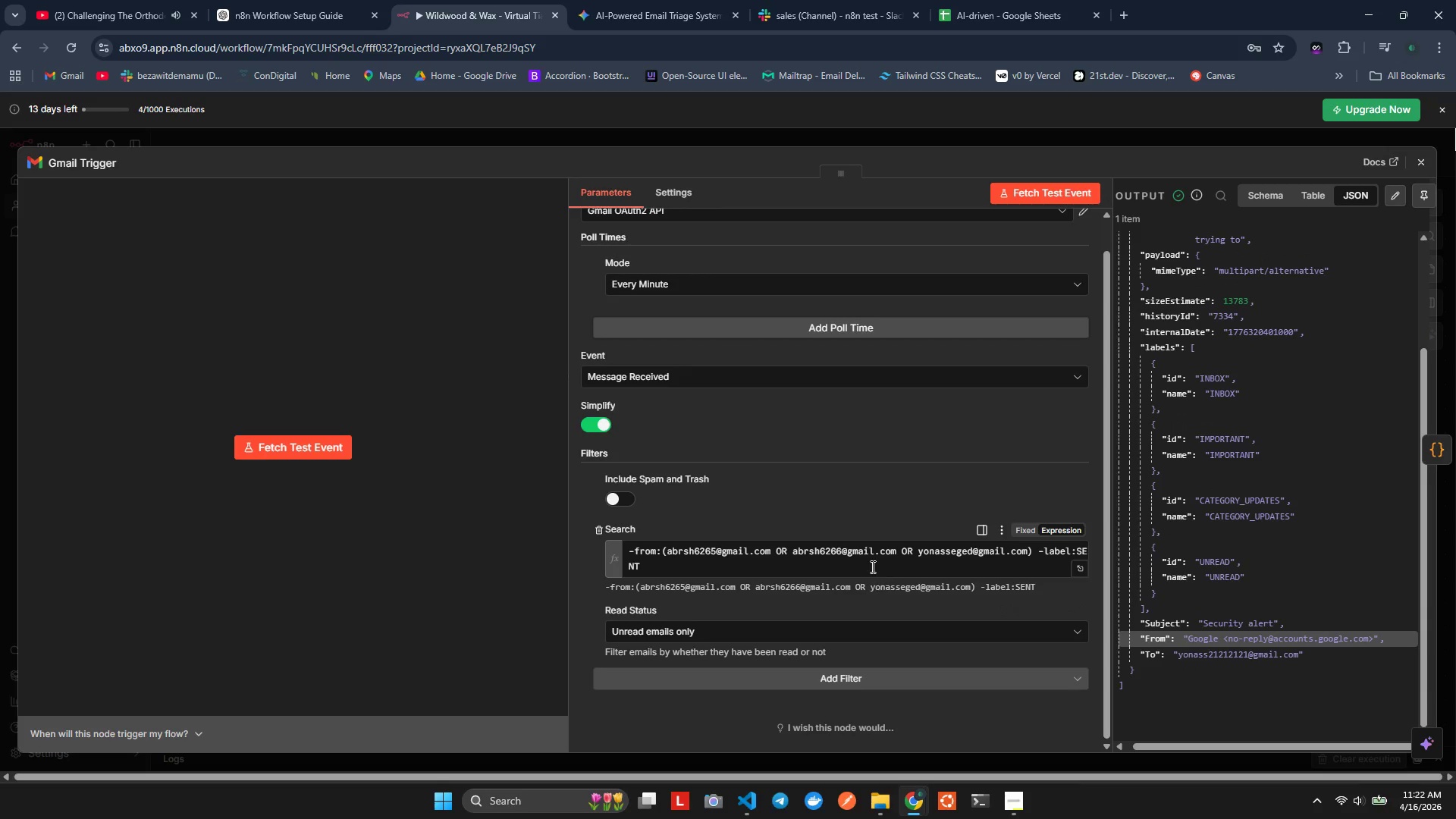 
left_click([871, 566])
 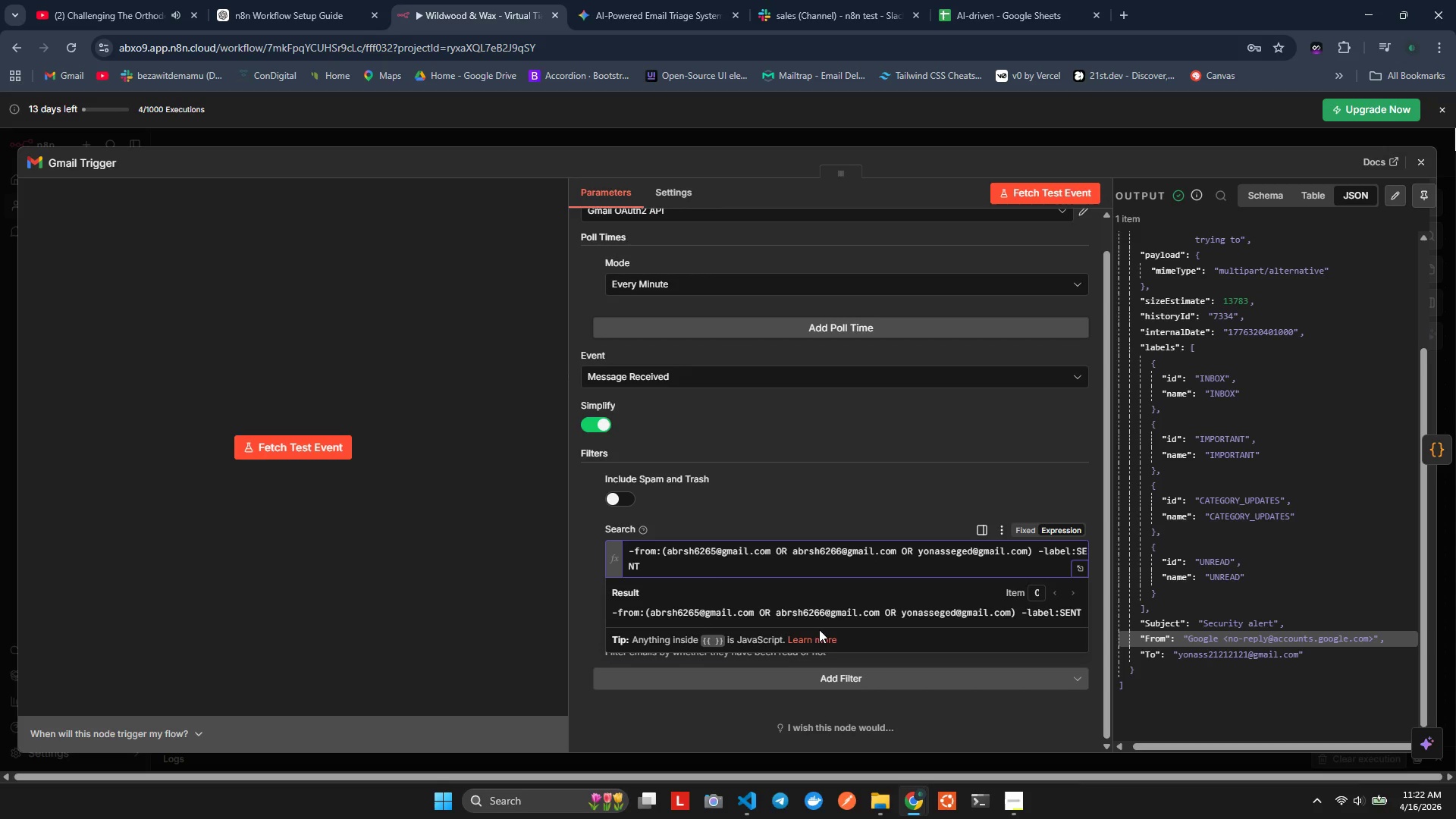 
left_click([639, 641])
 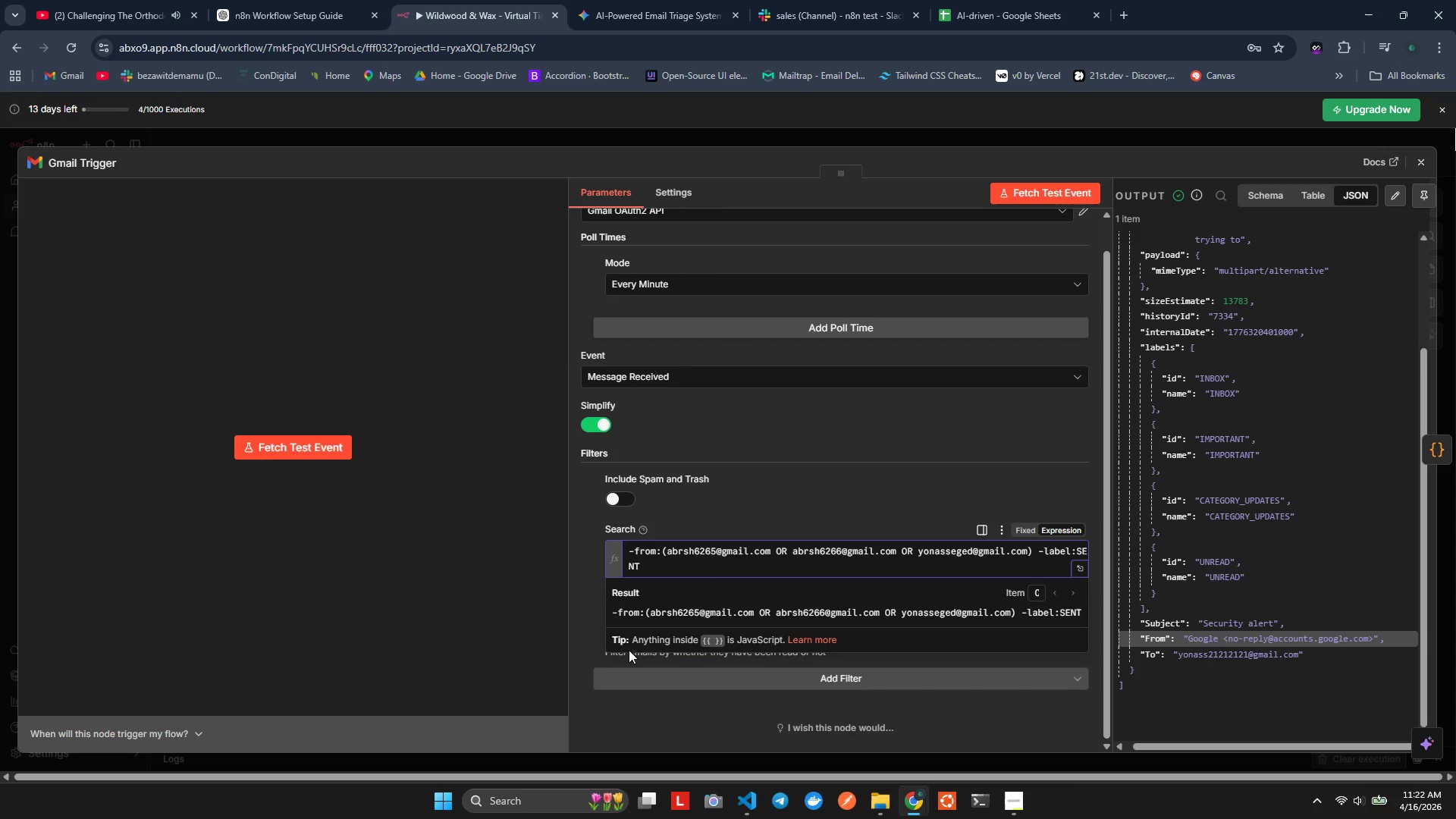 
left_click([629, 650])
 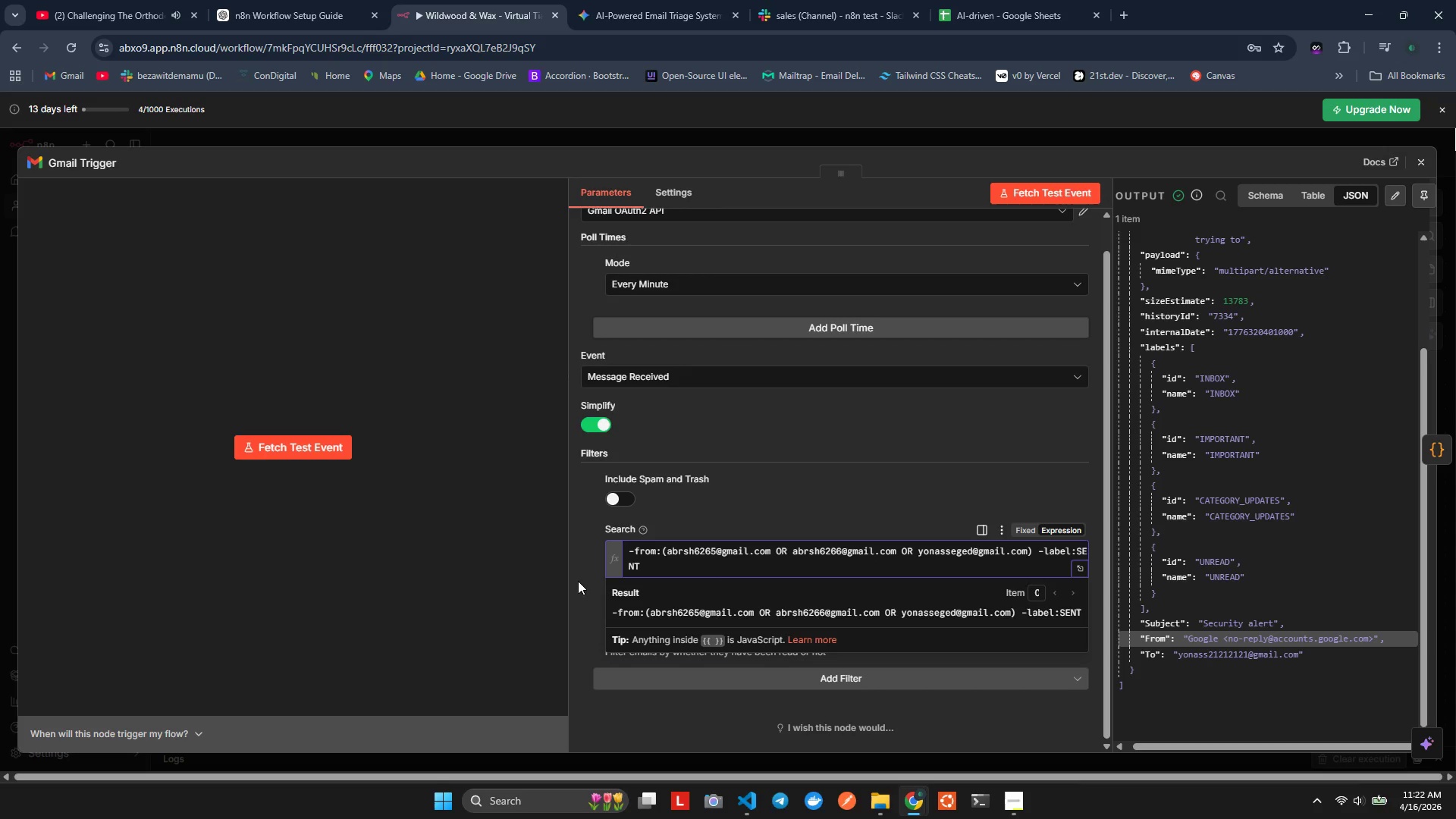 
left_click([576, 573])
 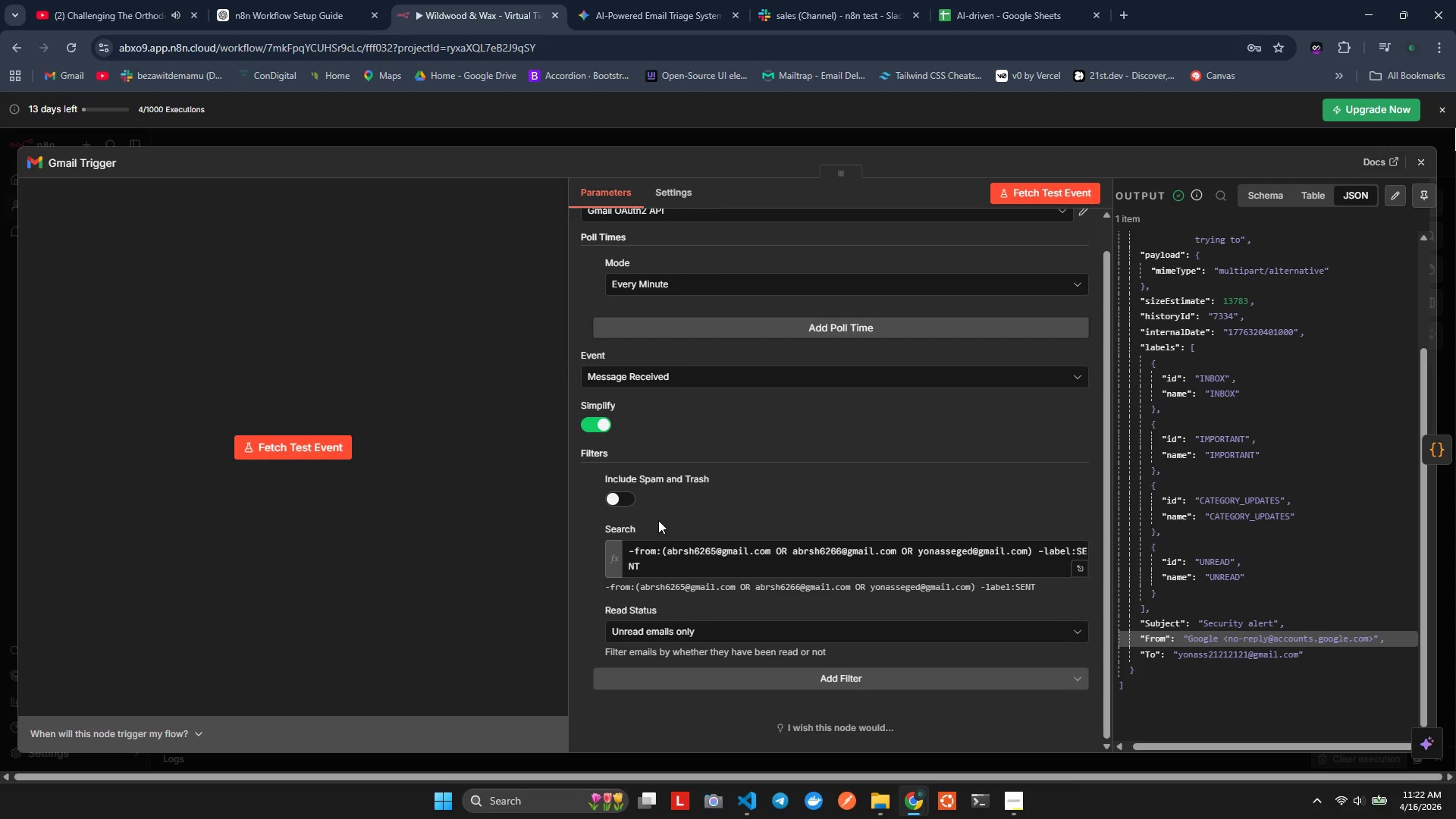 
left_click([659, 520])
 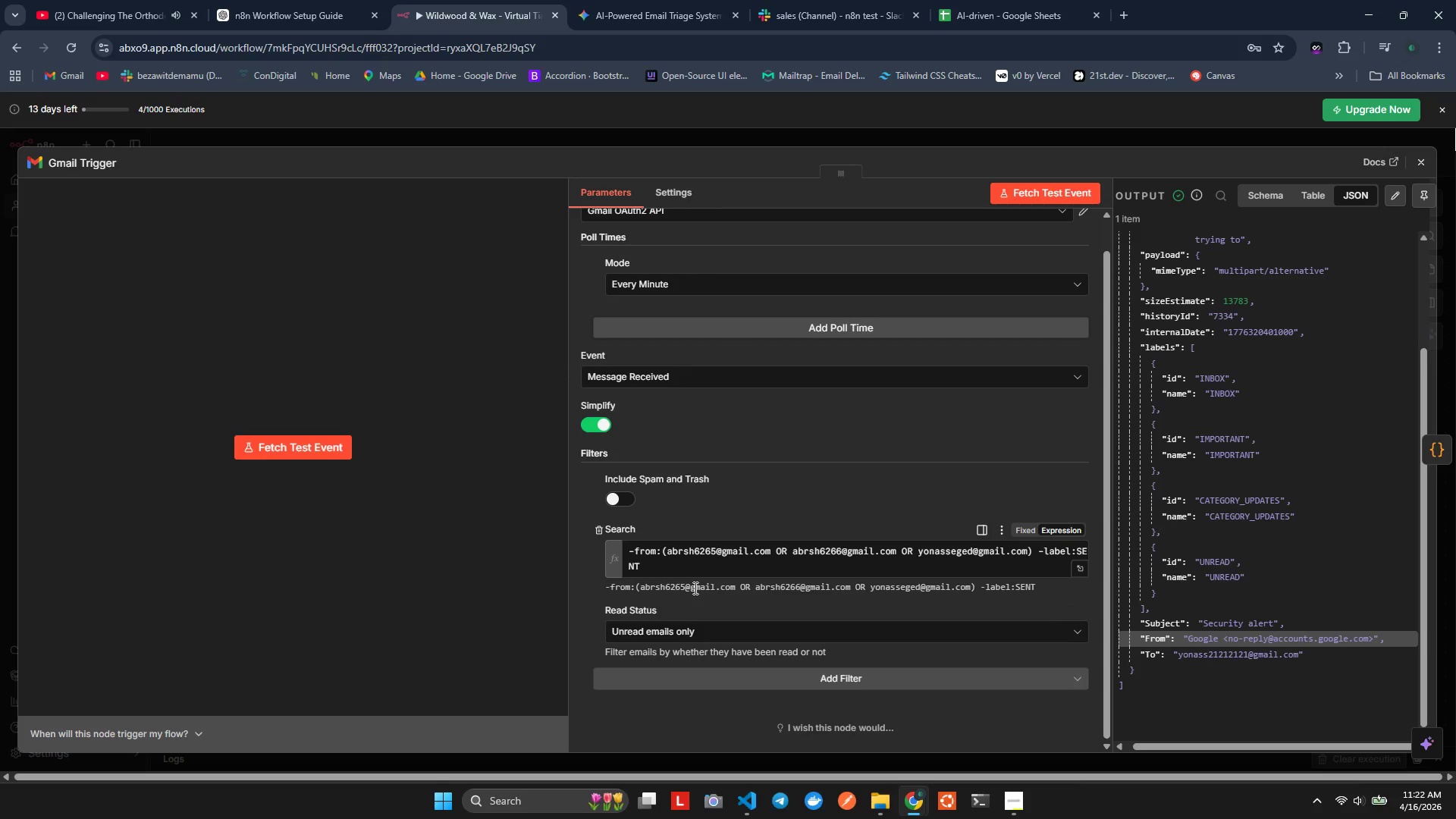 
left_click([706, 570])
 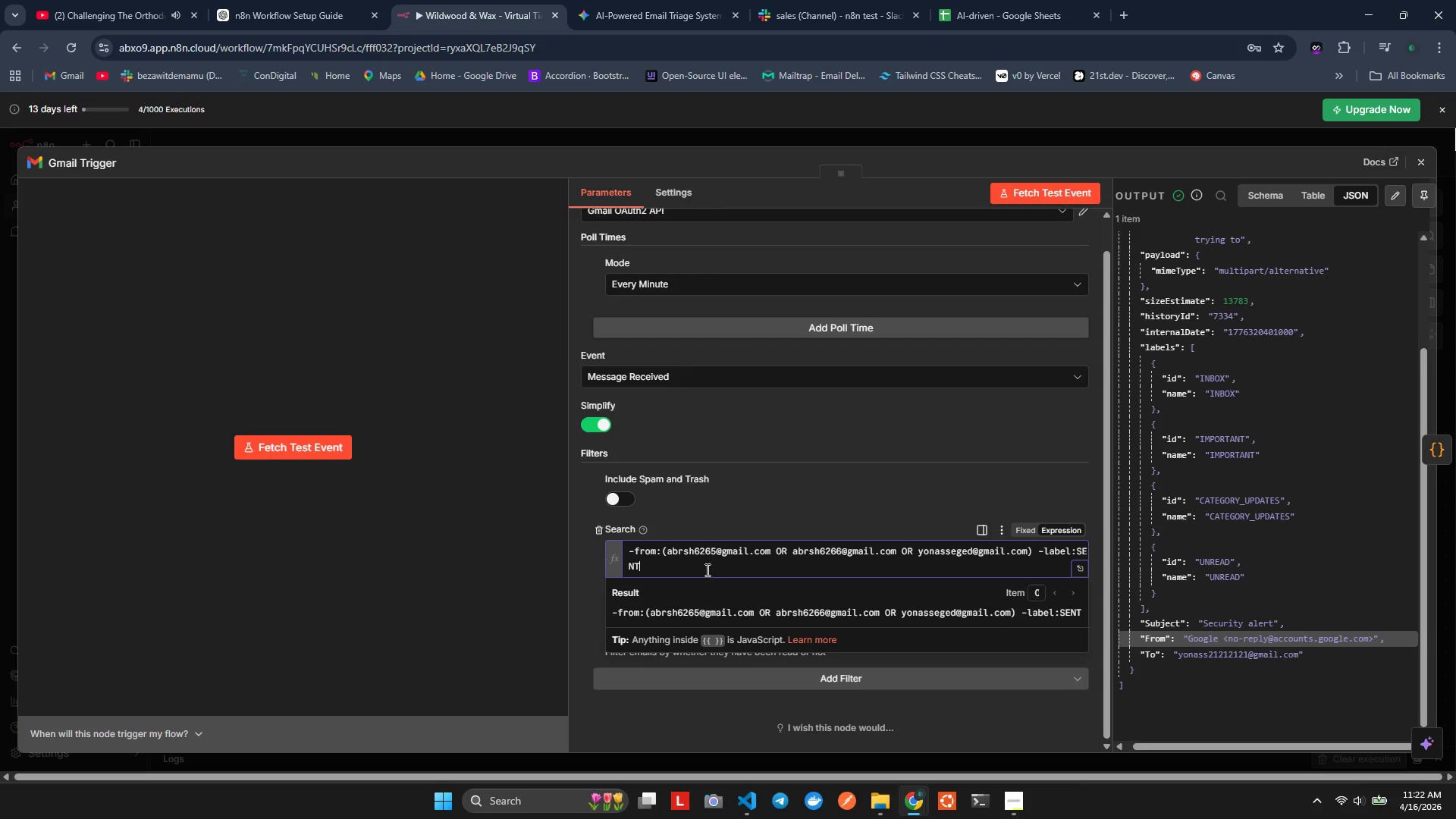 
key(Control+A)
 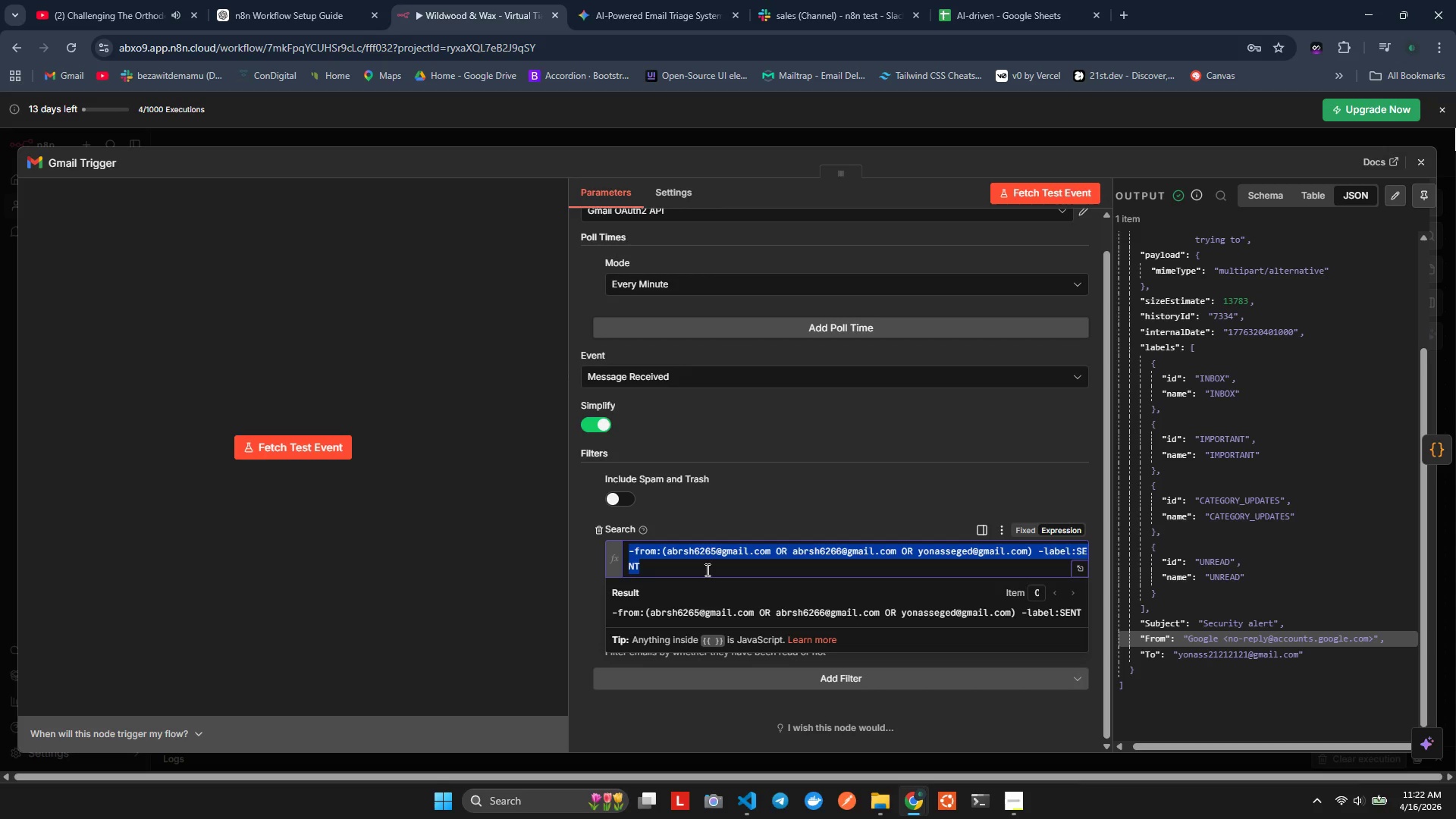 
key(Control+X)
 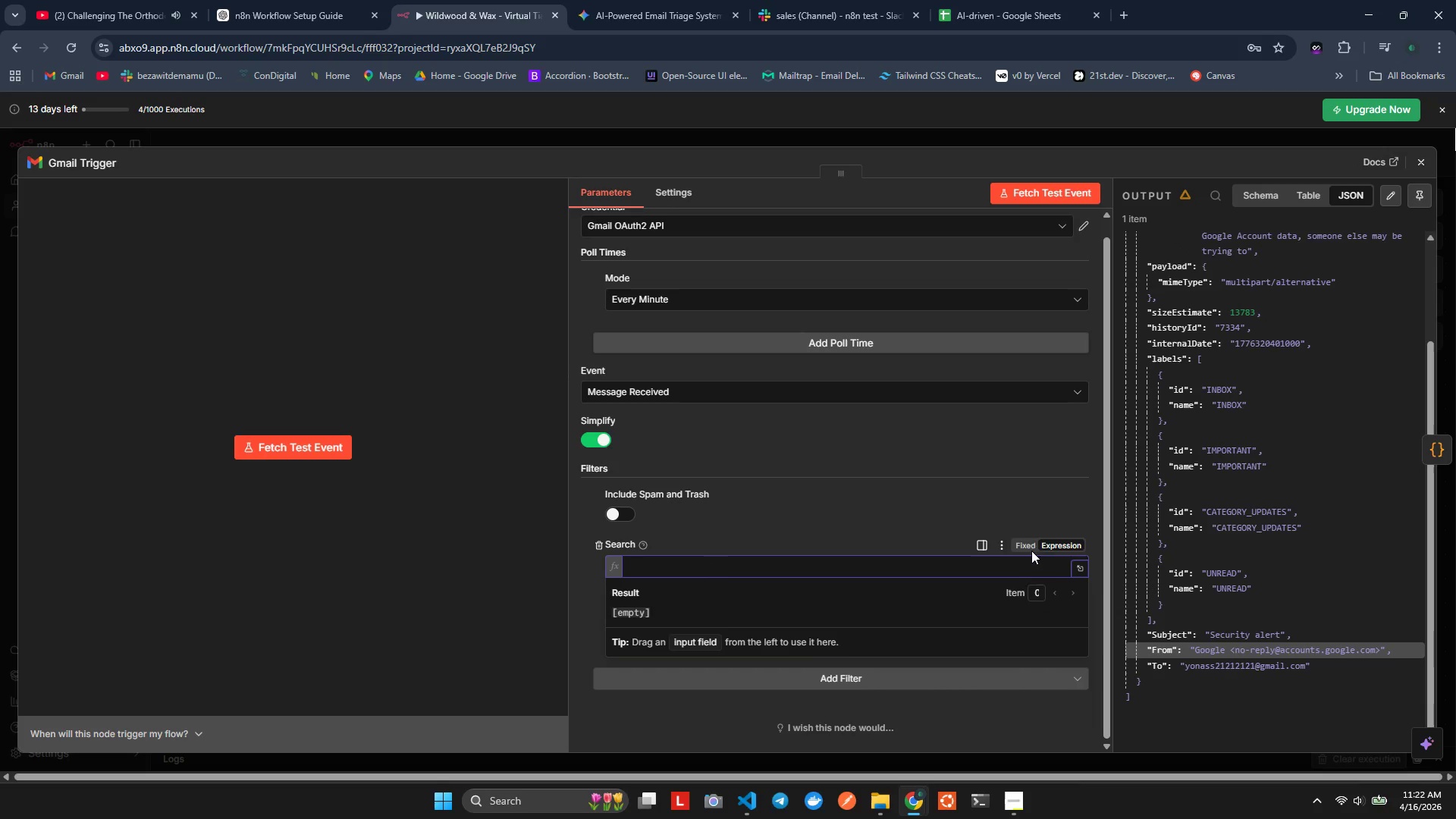 
left_click([1049, 544])
 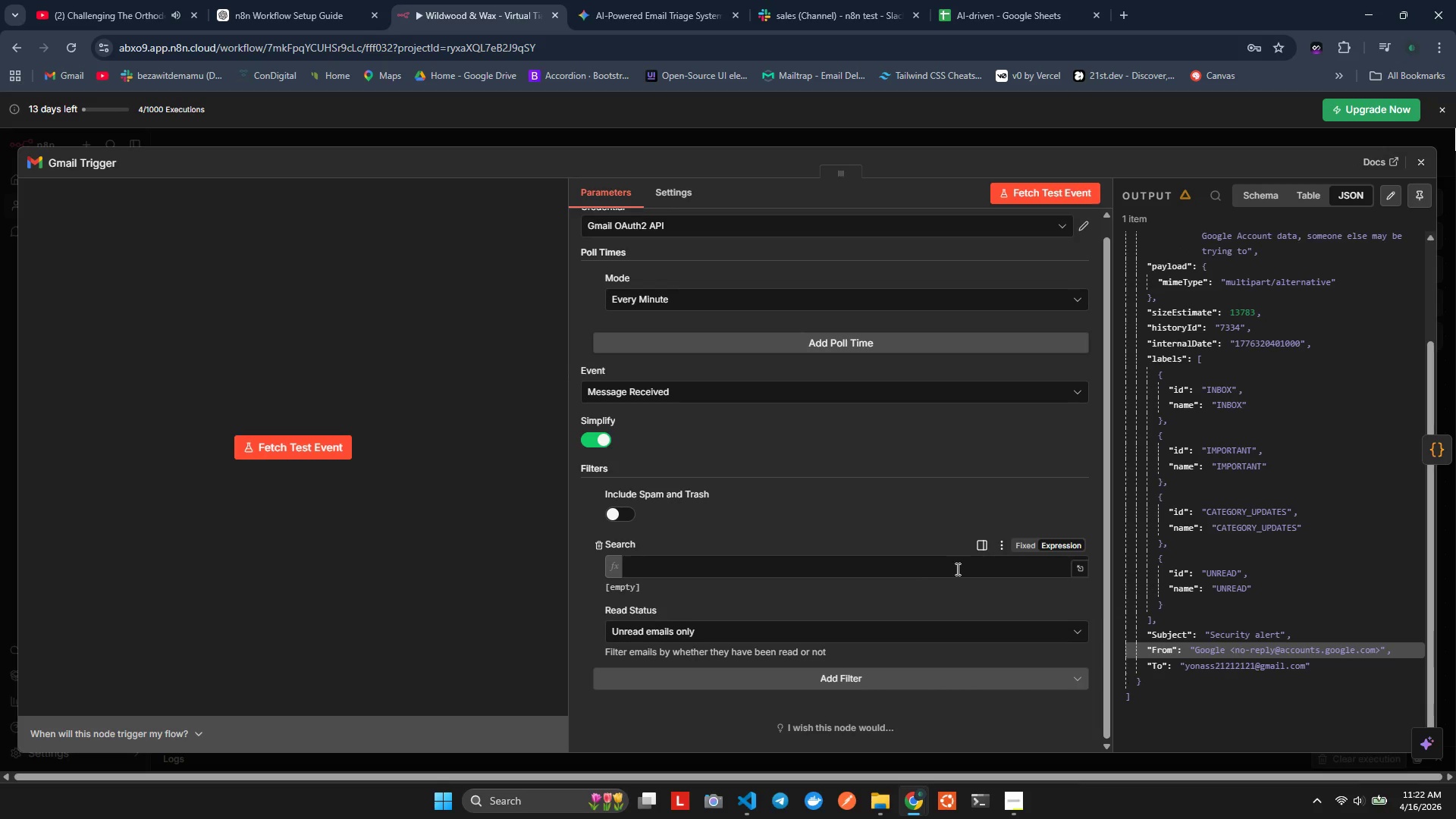 
left_click([930, 578])
 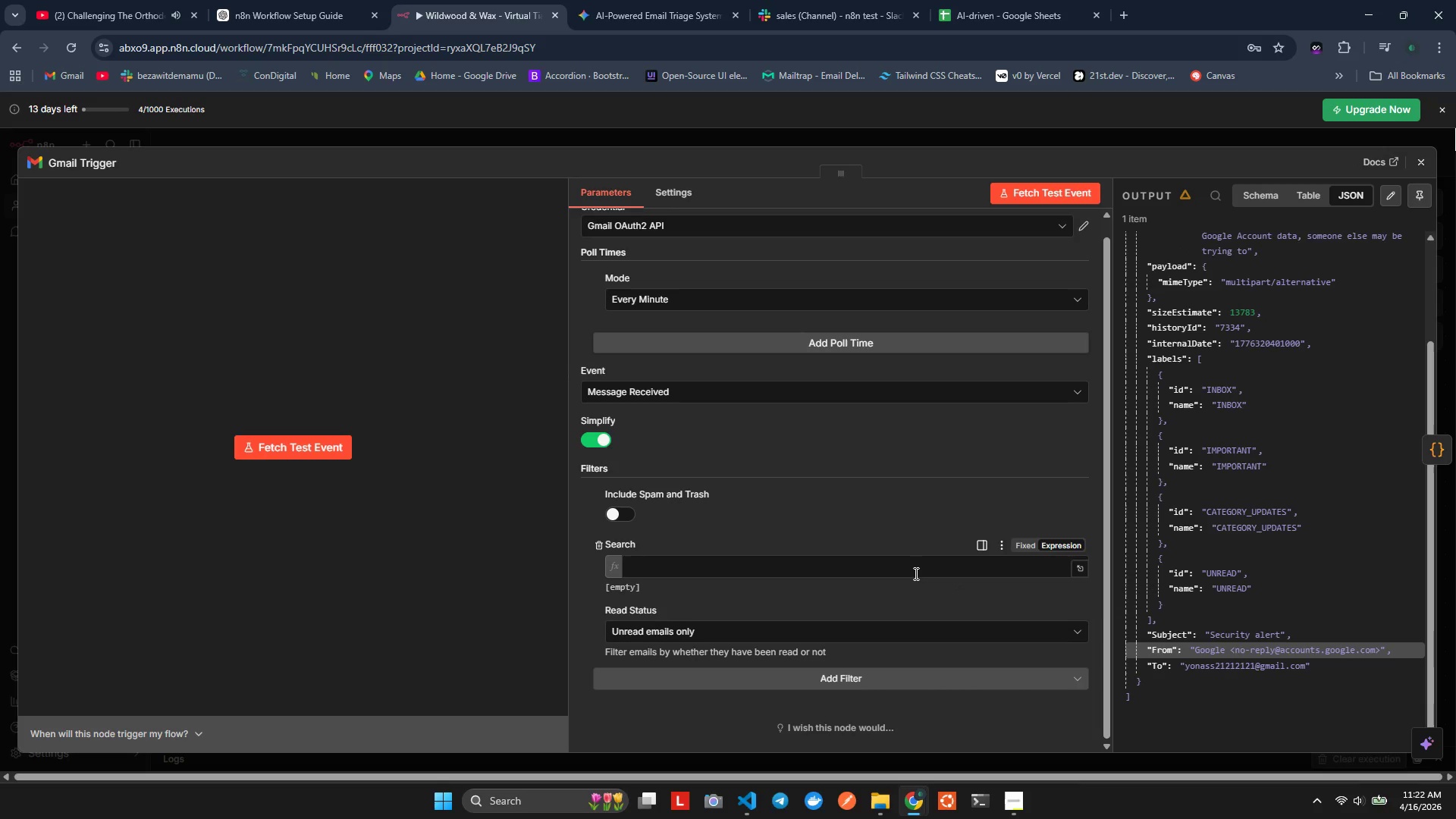 
left_click([915, 573])
 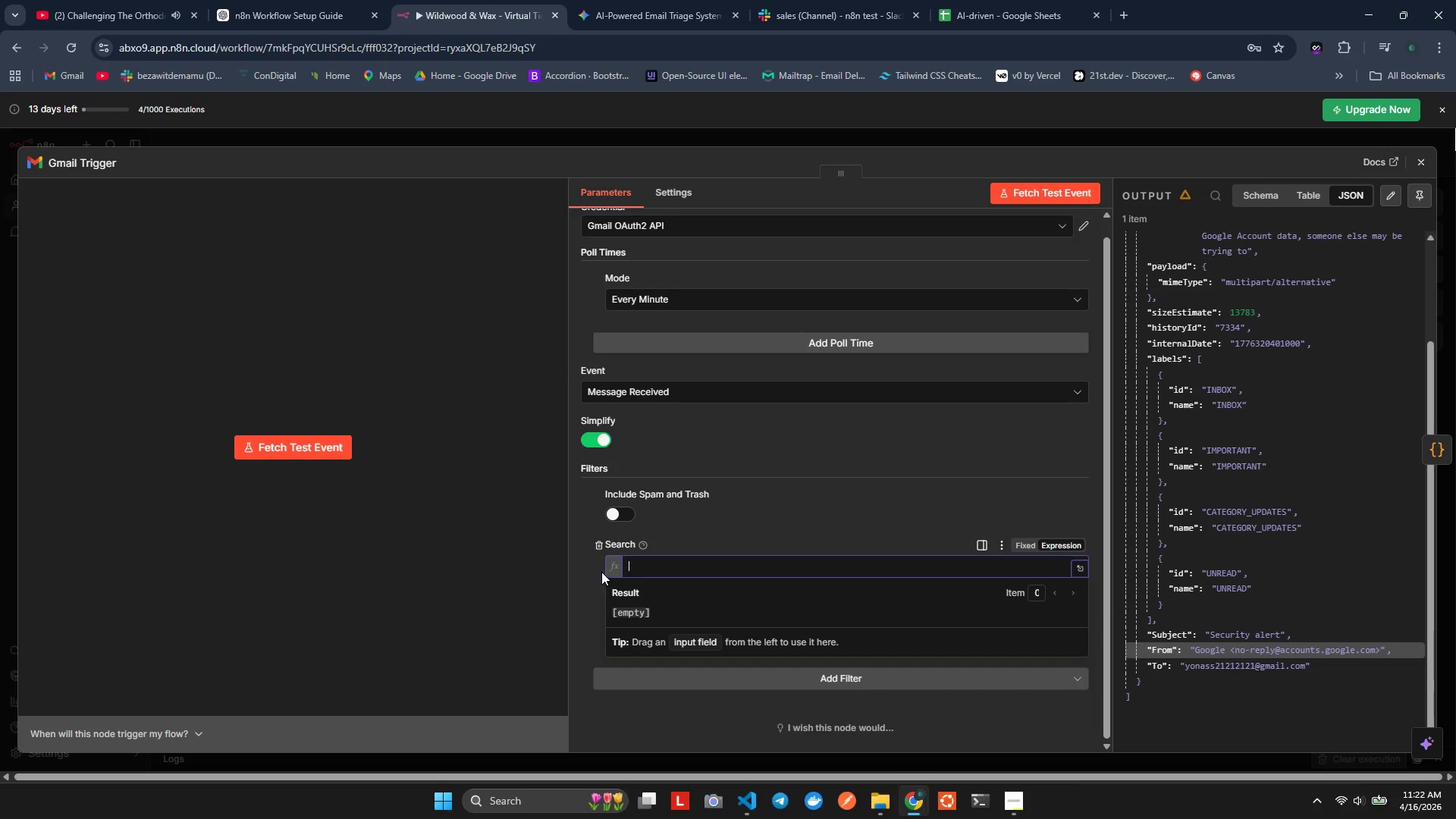 
left_click([577, 571])
 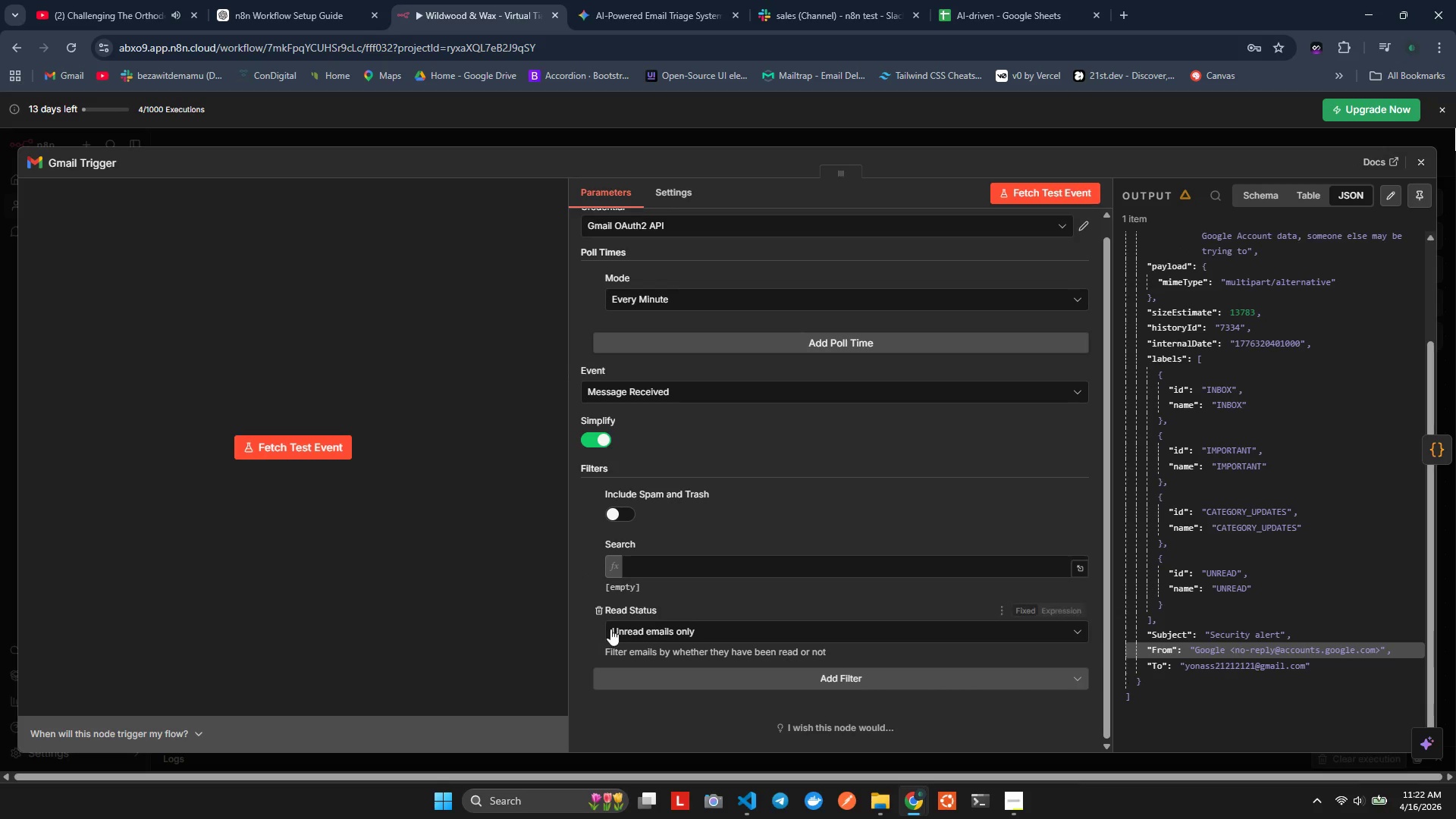 
left_click([615, 630])
 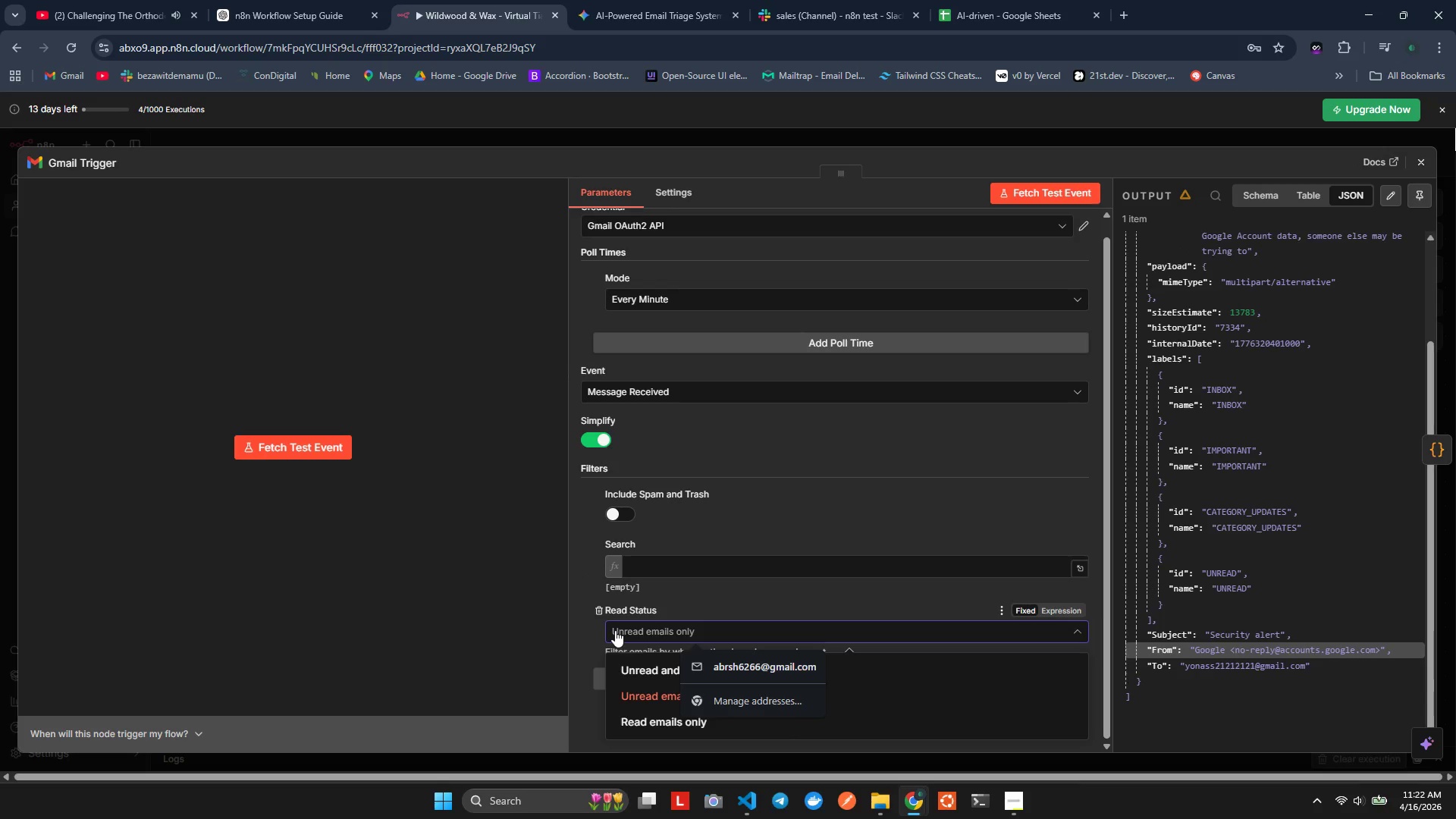 
left_click([615, 630])
 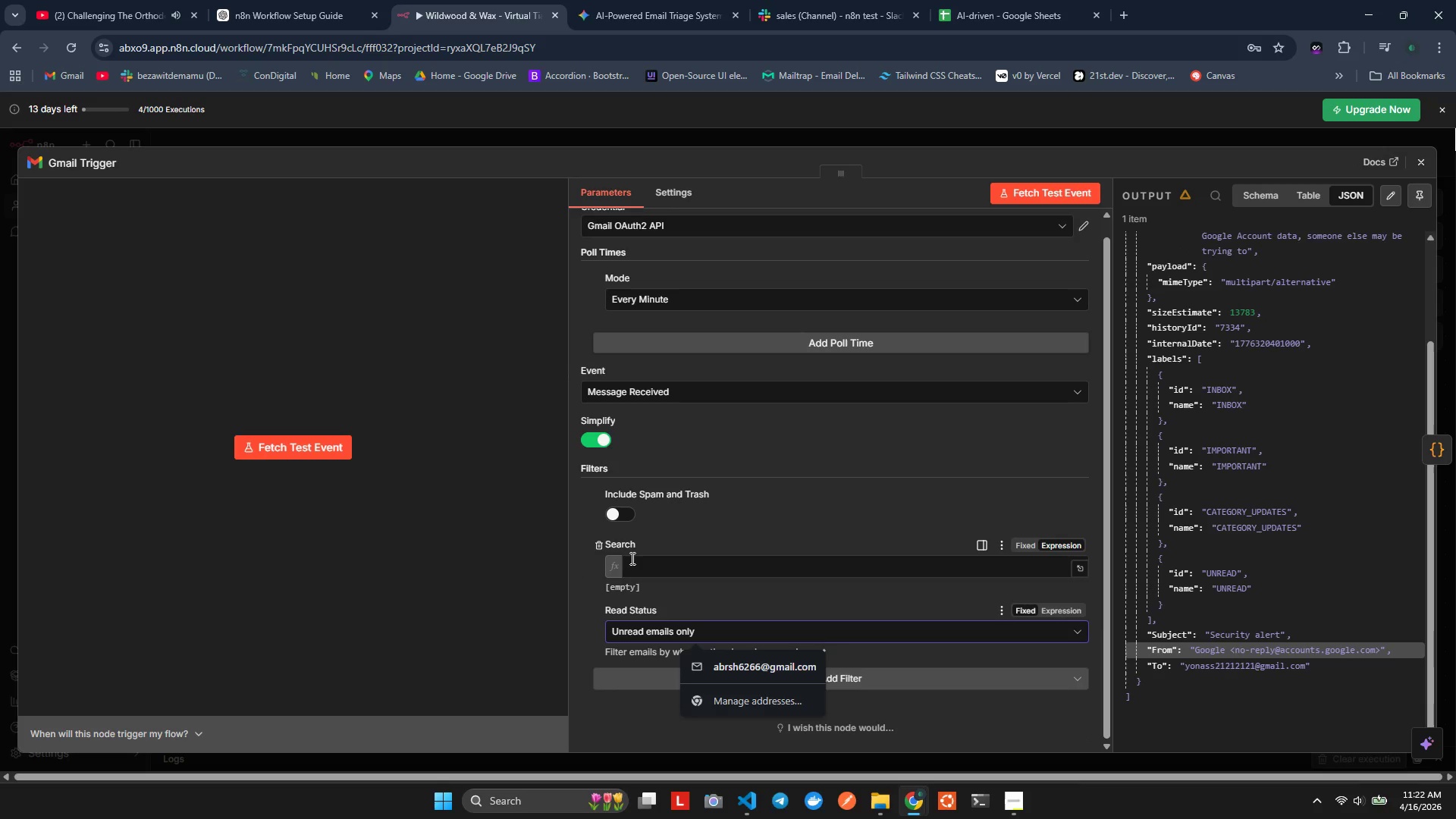 
left_click([631, 560])
 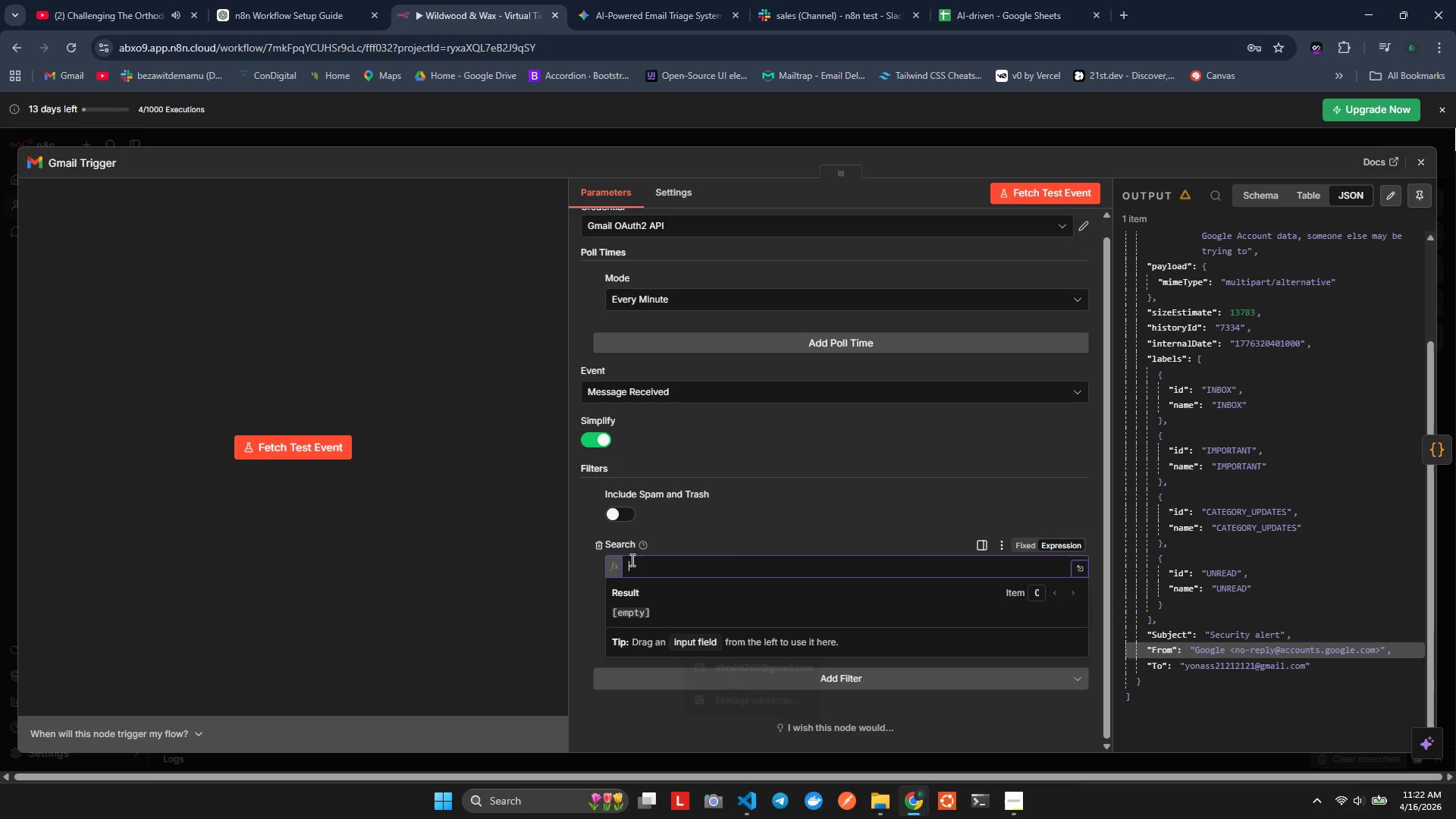 
key(Control+ControlLeft)
 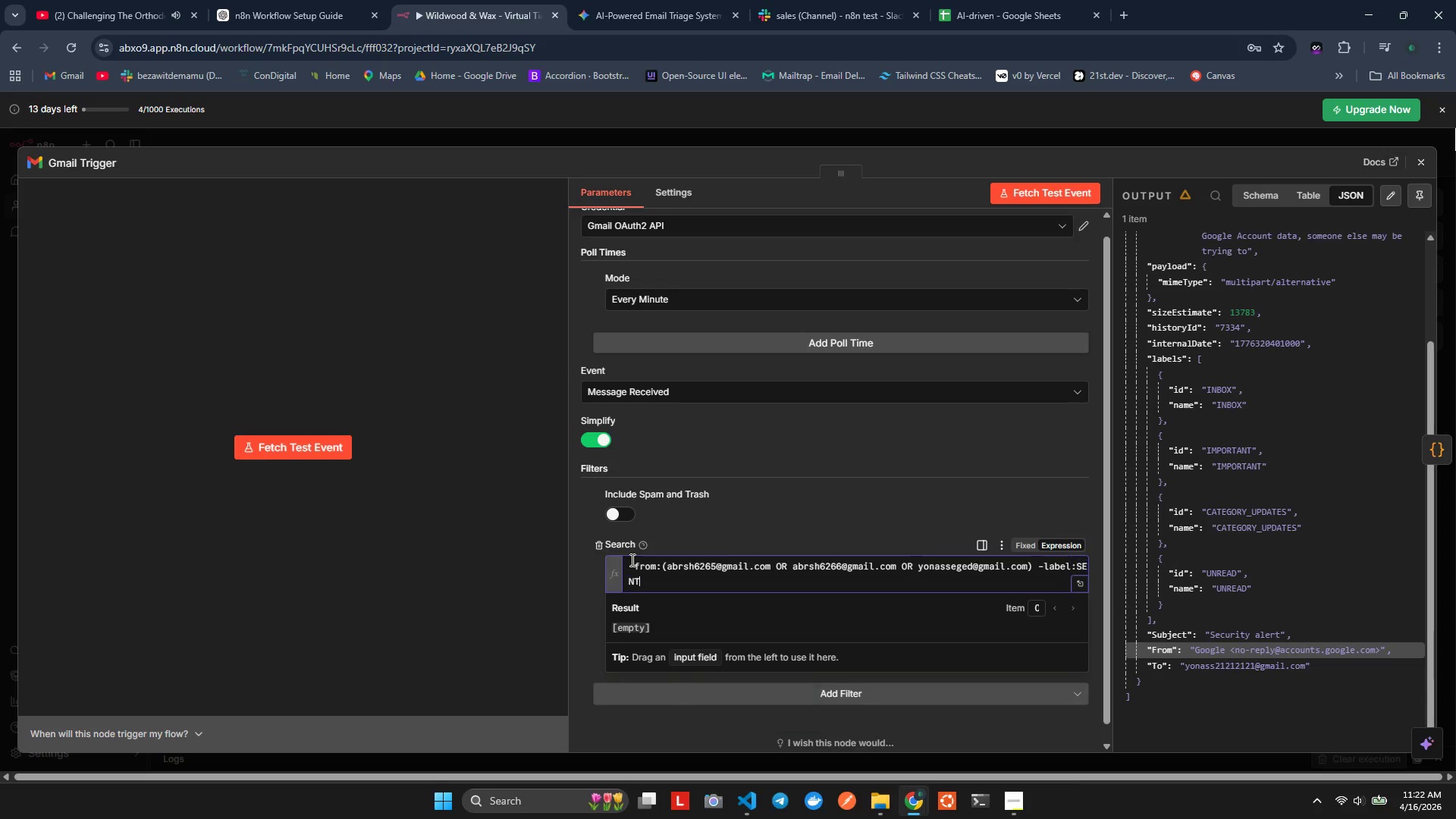 
key(Control+V)
 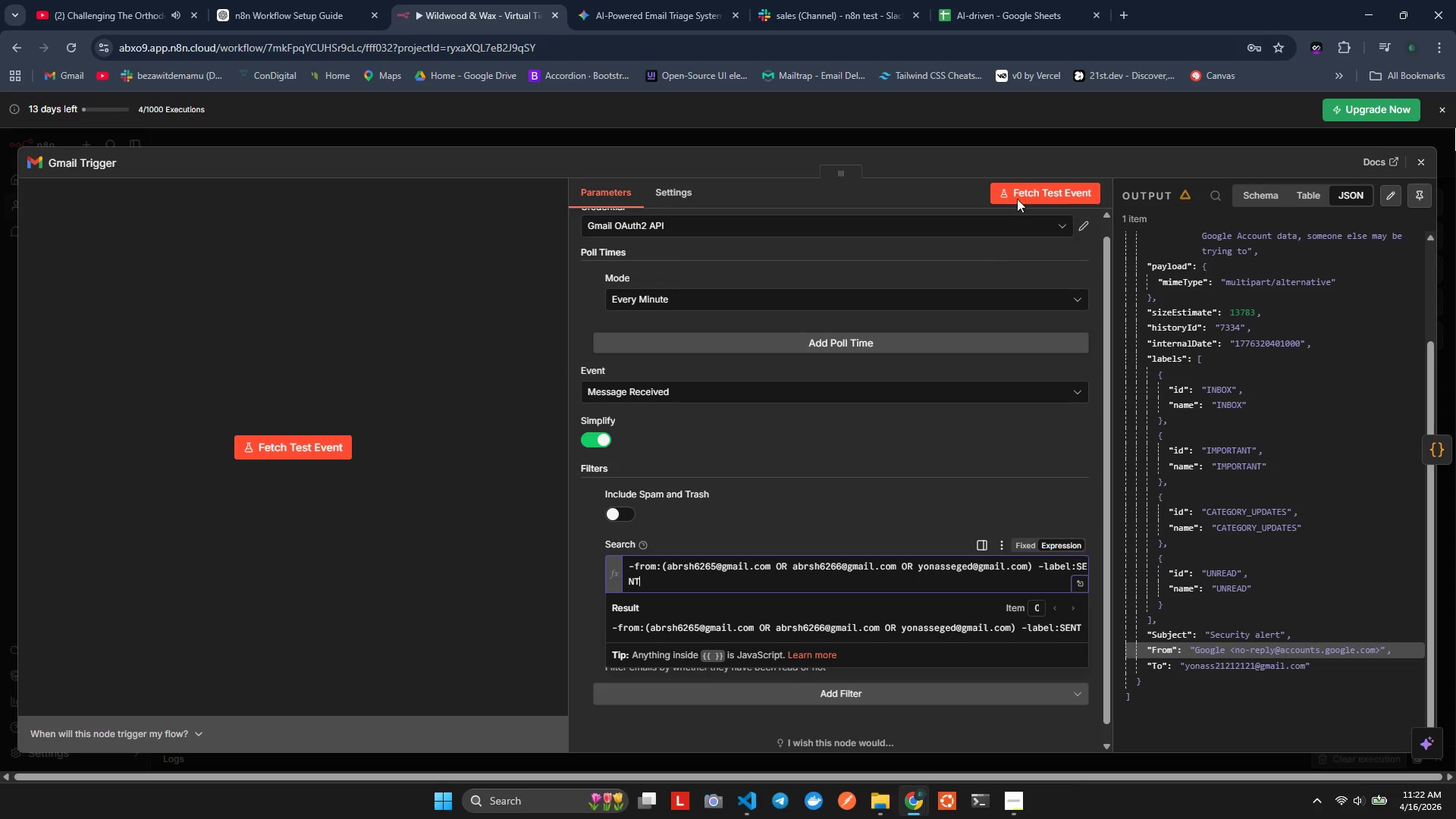 
left_click([1038, 196])
 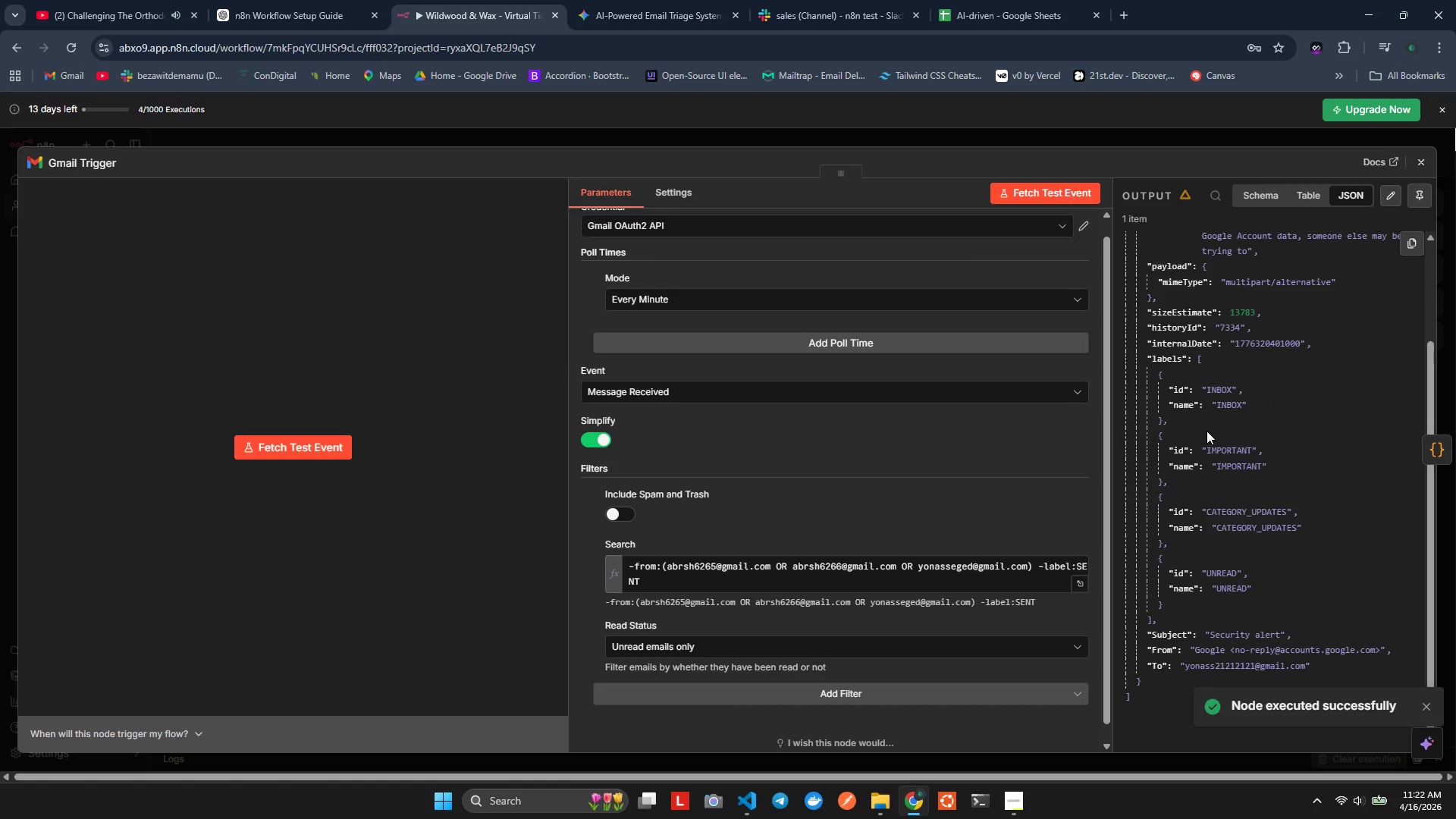 
left_click([667, 576])
 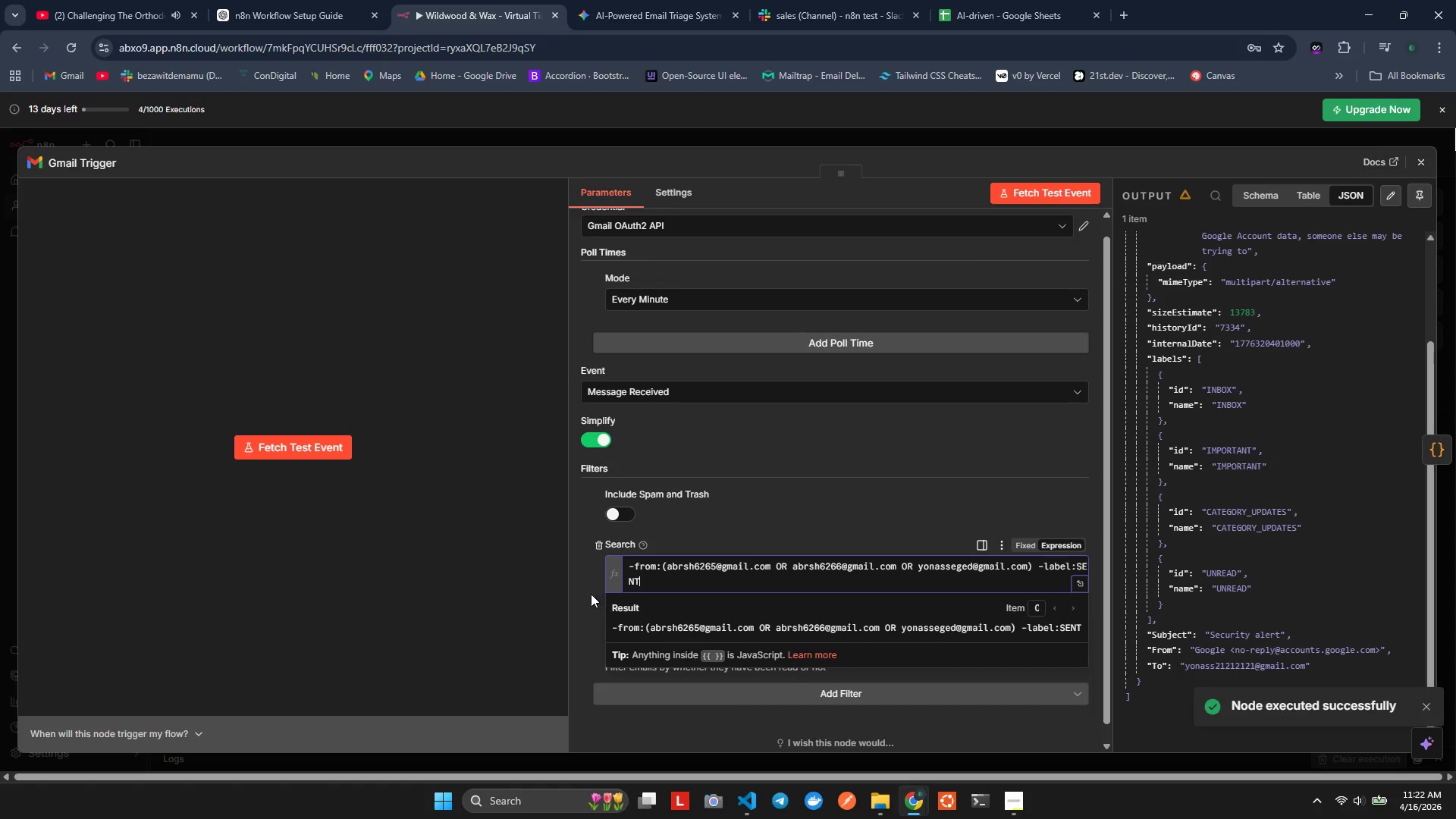 
left_click([583, 594])
 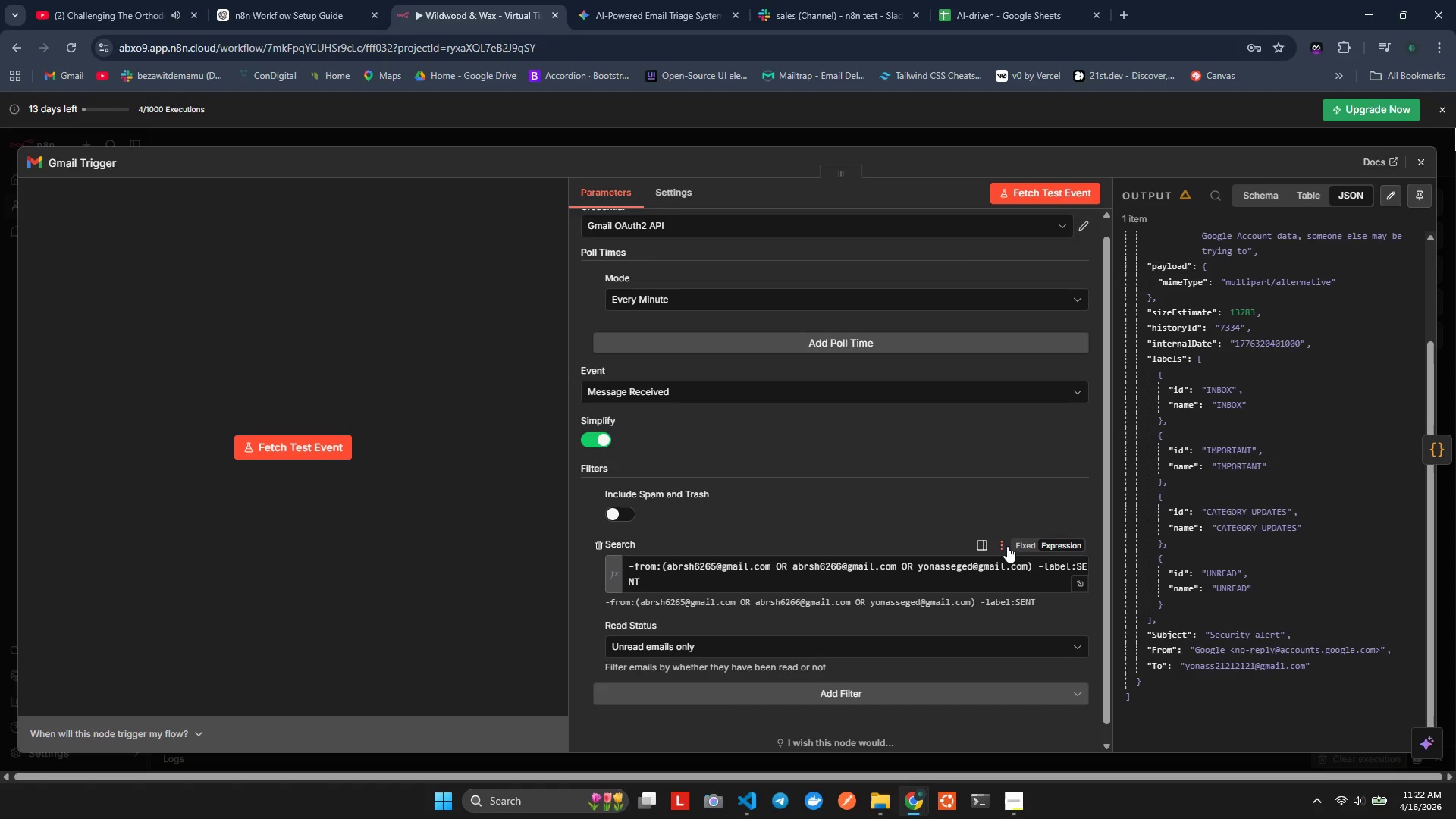 
left_click([1012, 546])
 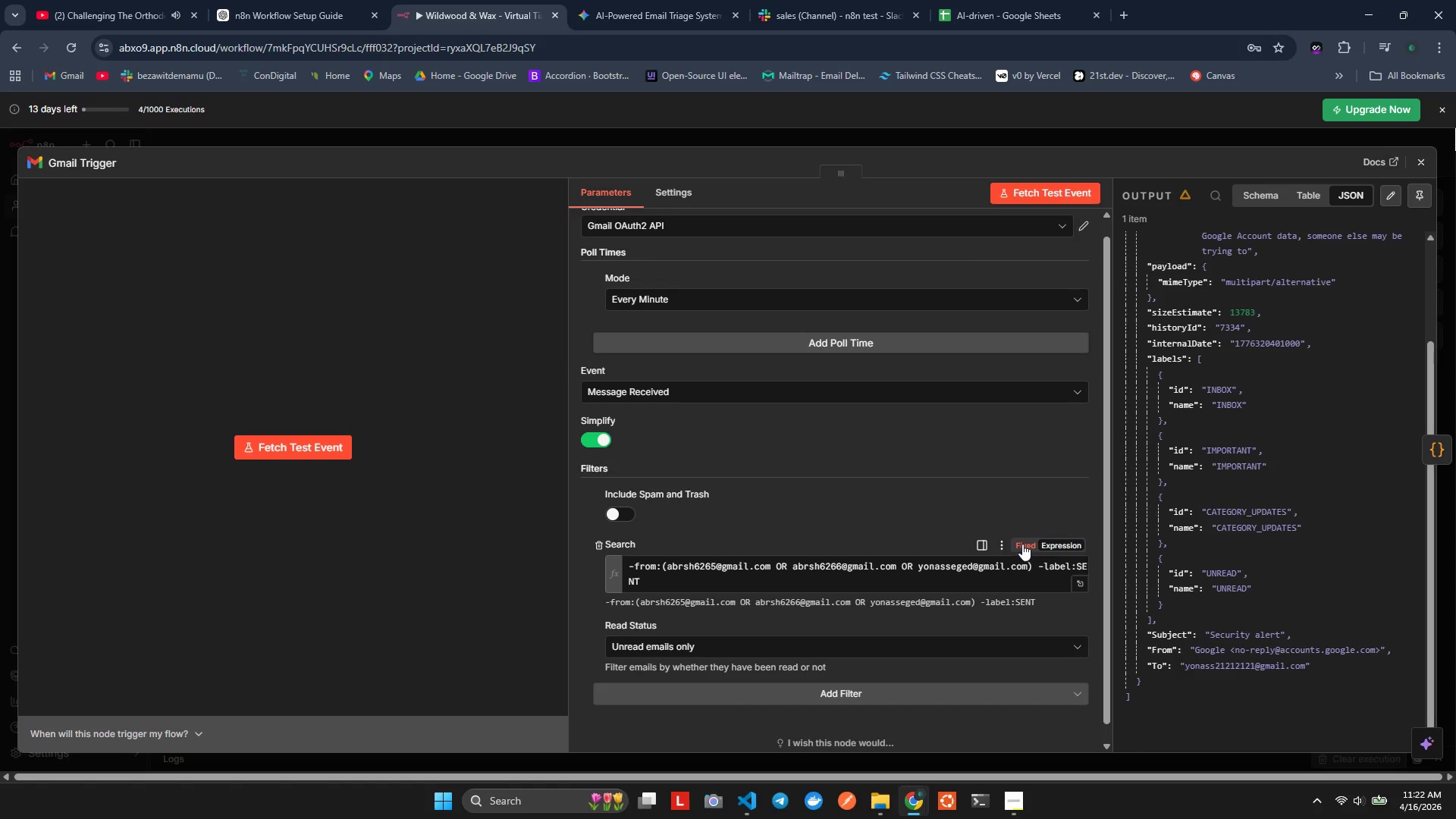 
left_click([1022, 544])
 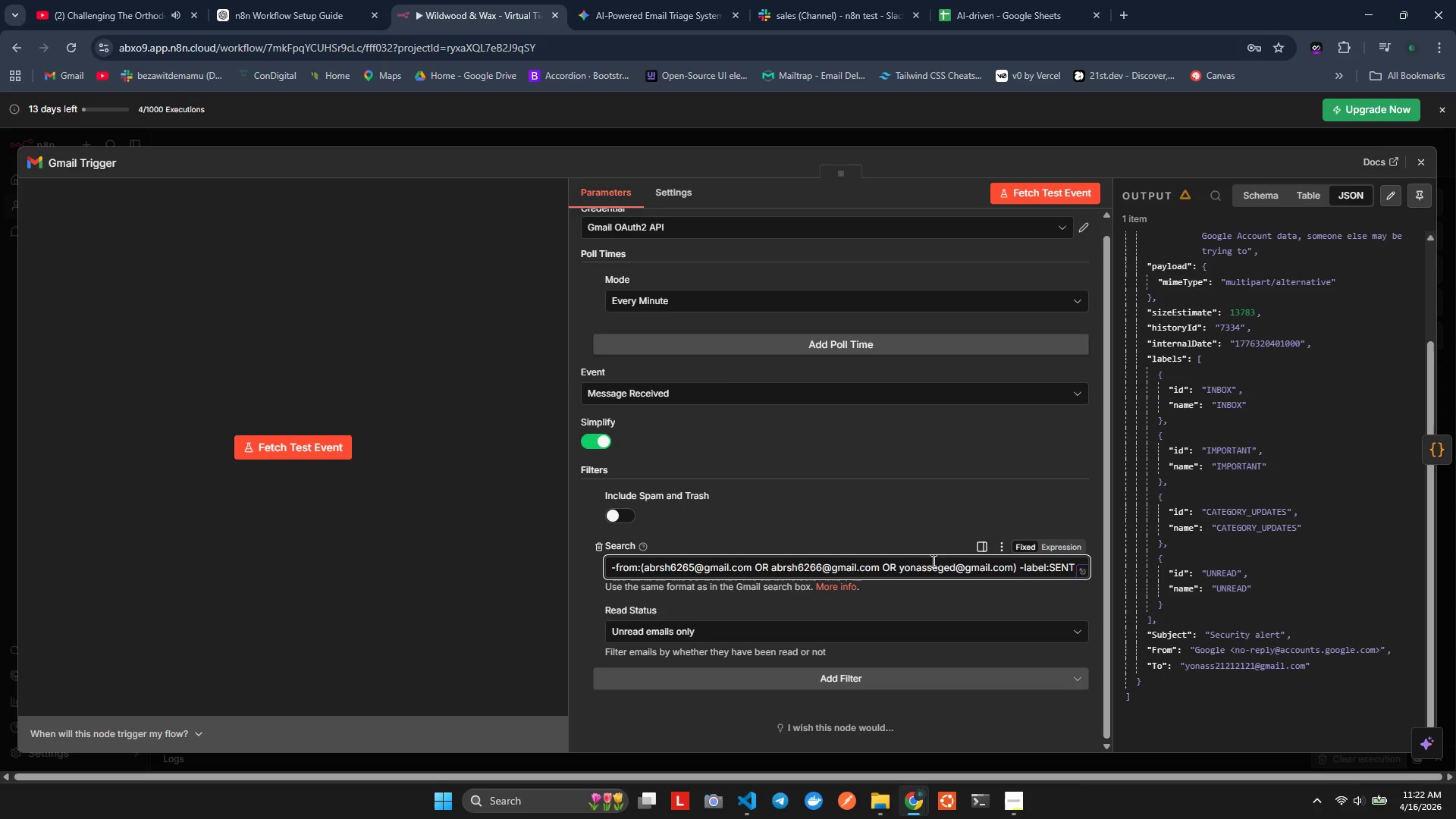 
left_click([916, 563])
 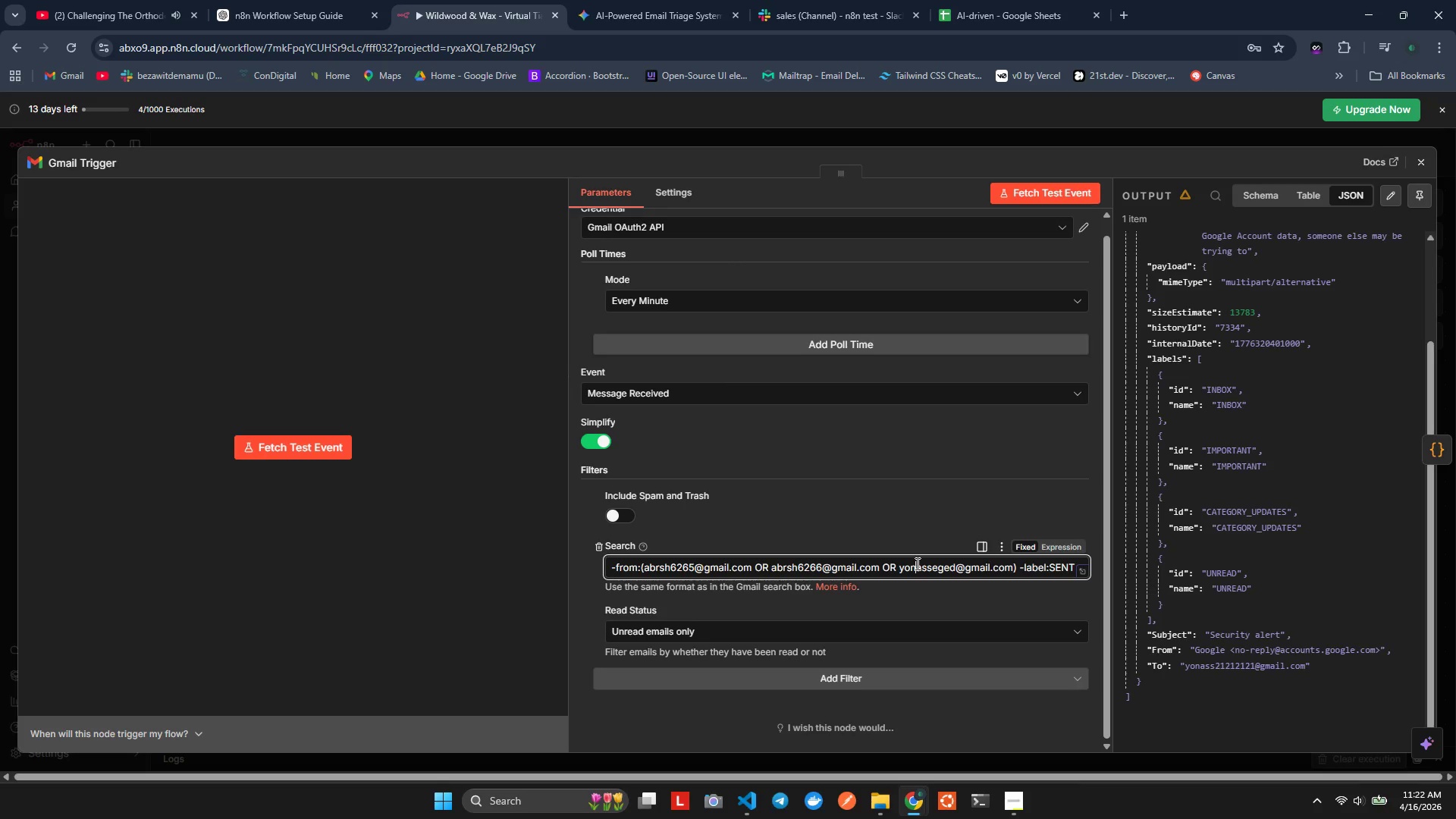 
key(Control+A)
 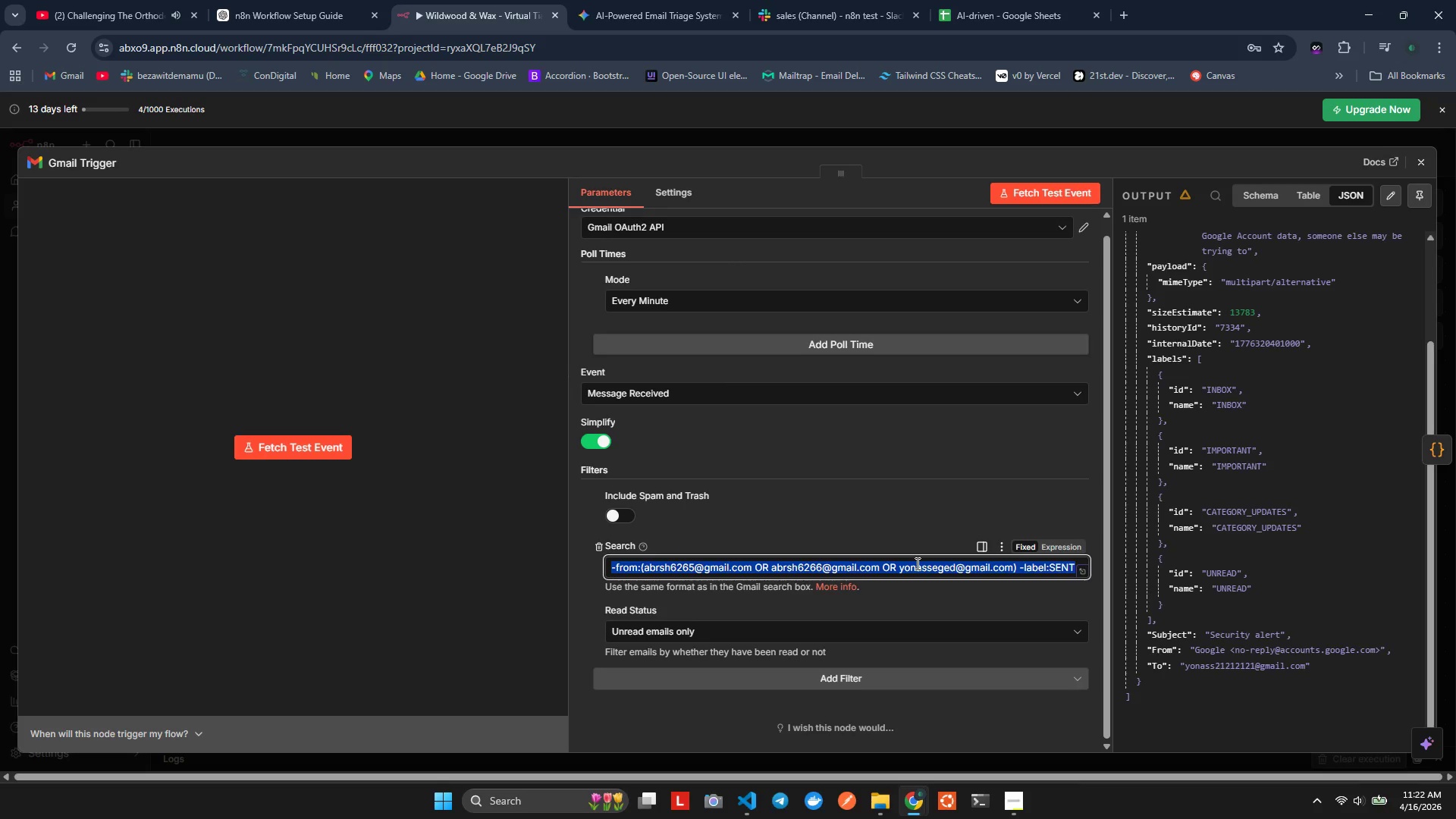 
key(Control+V)
 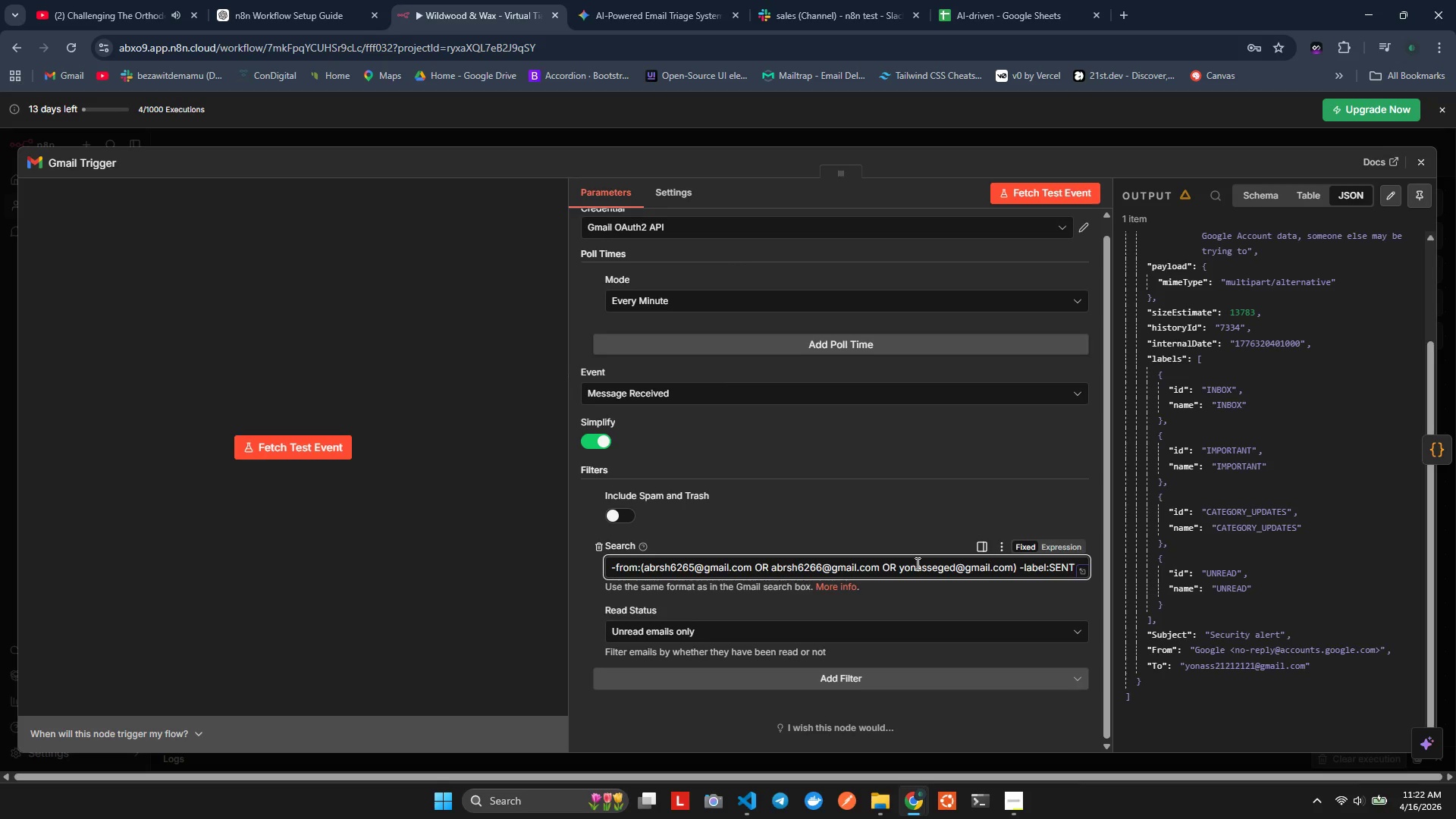 
key(Control+S)
 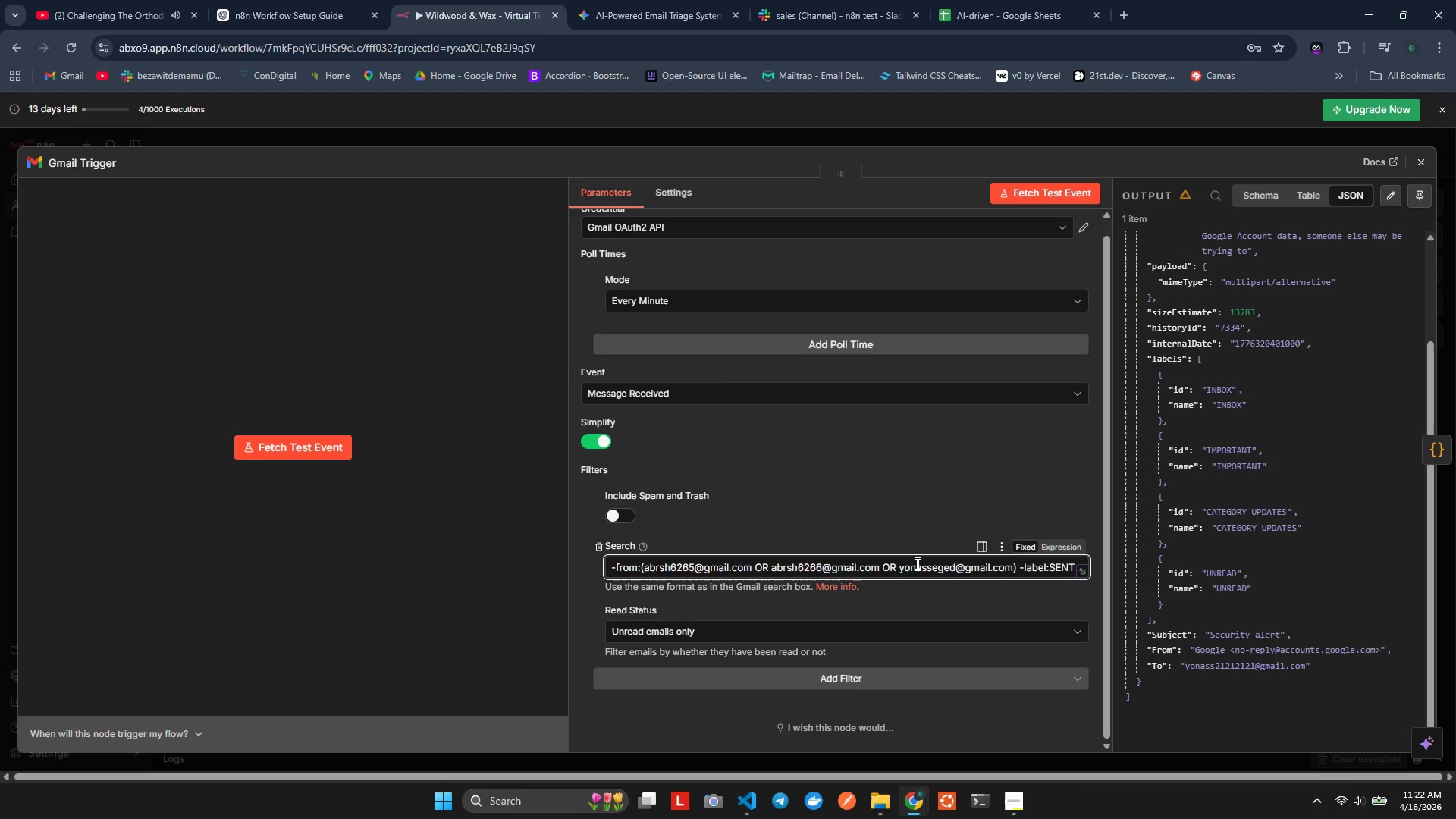 
key(Alt+Shift+ShiftLeft)
 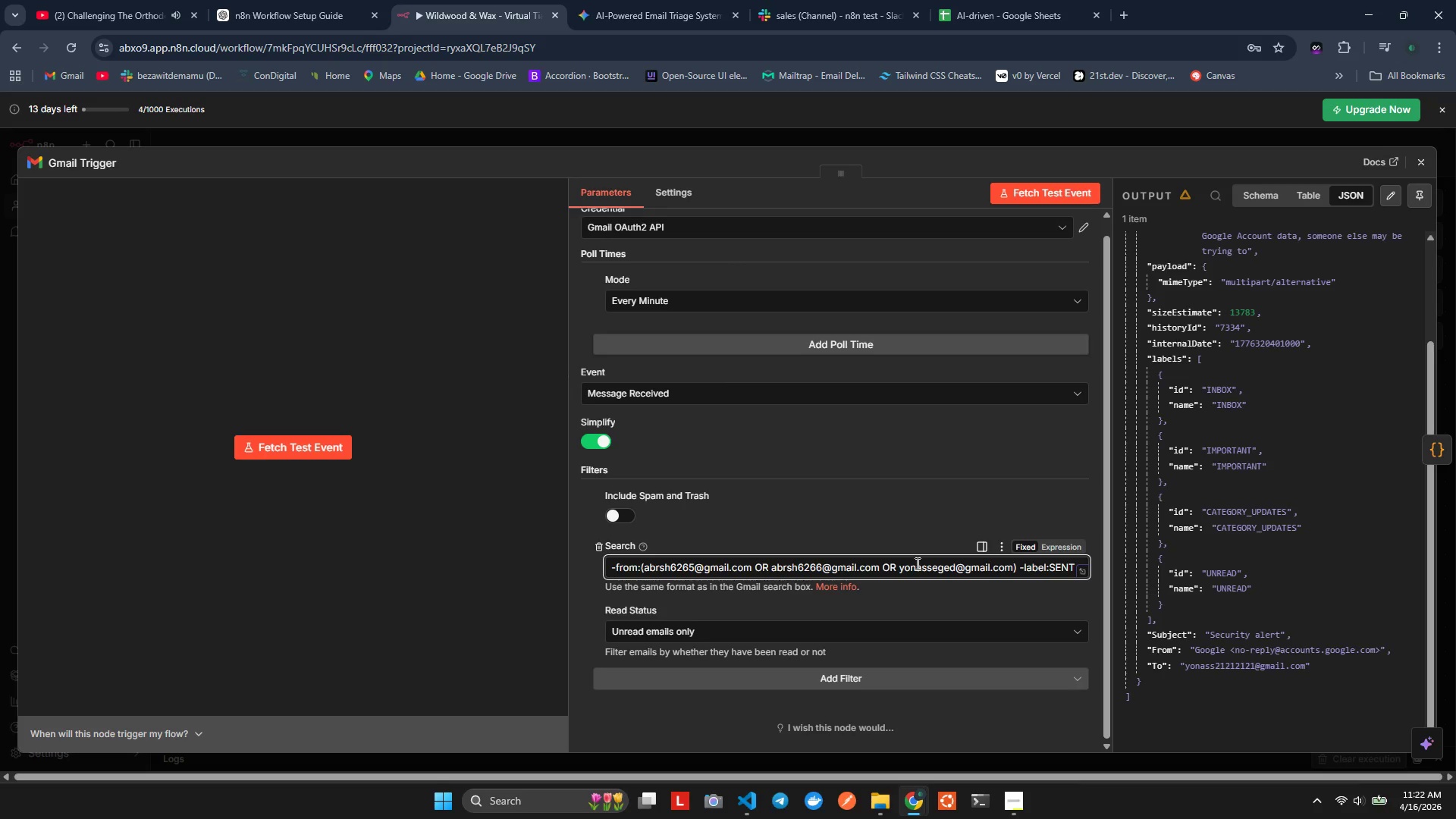 
key(Alt+Shift+F)
 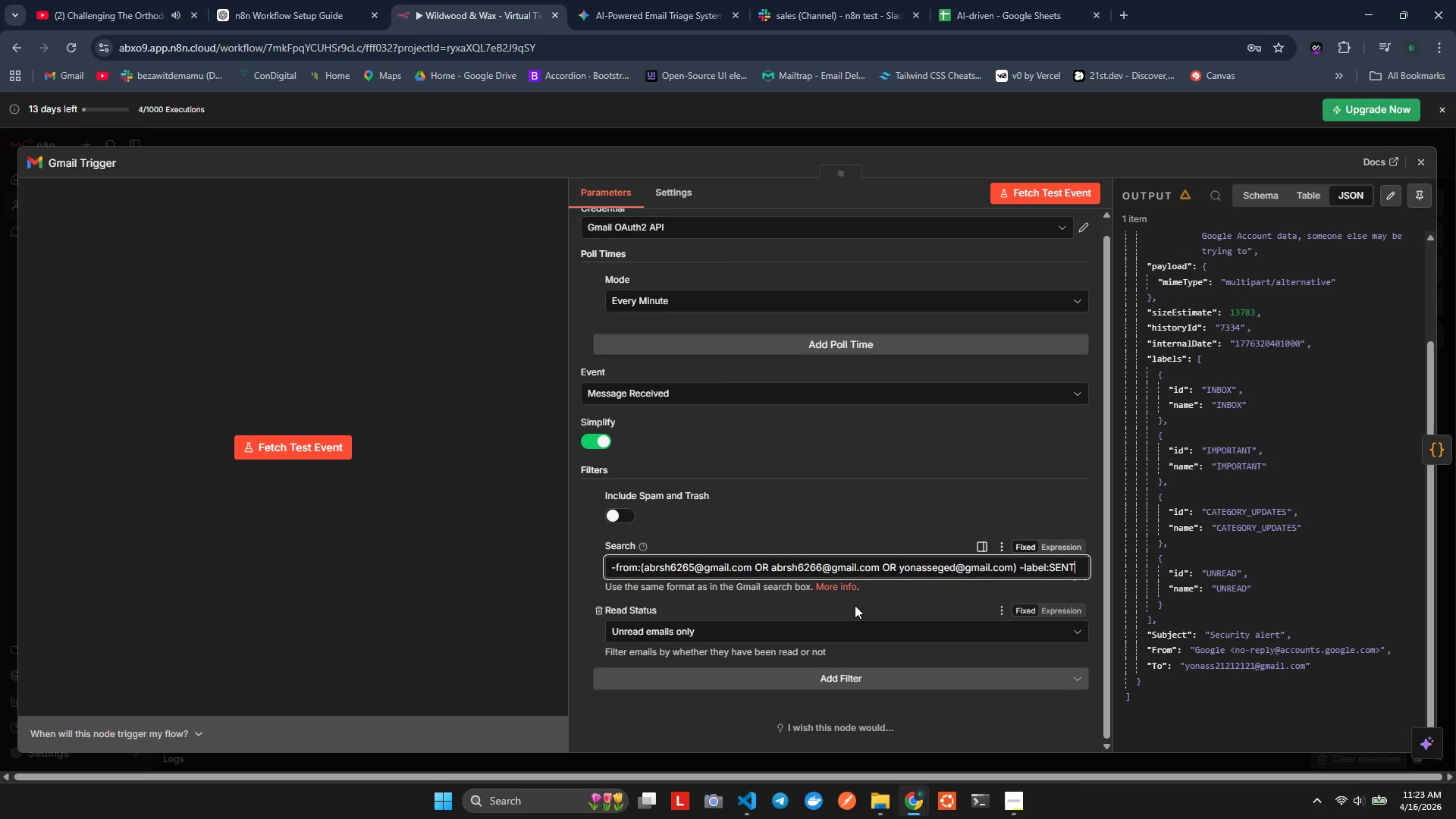 
left_click([855, 605])
 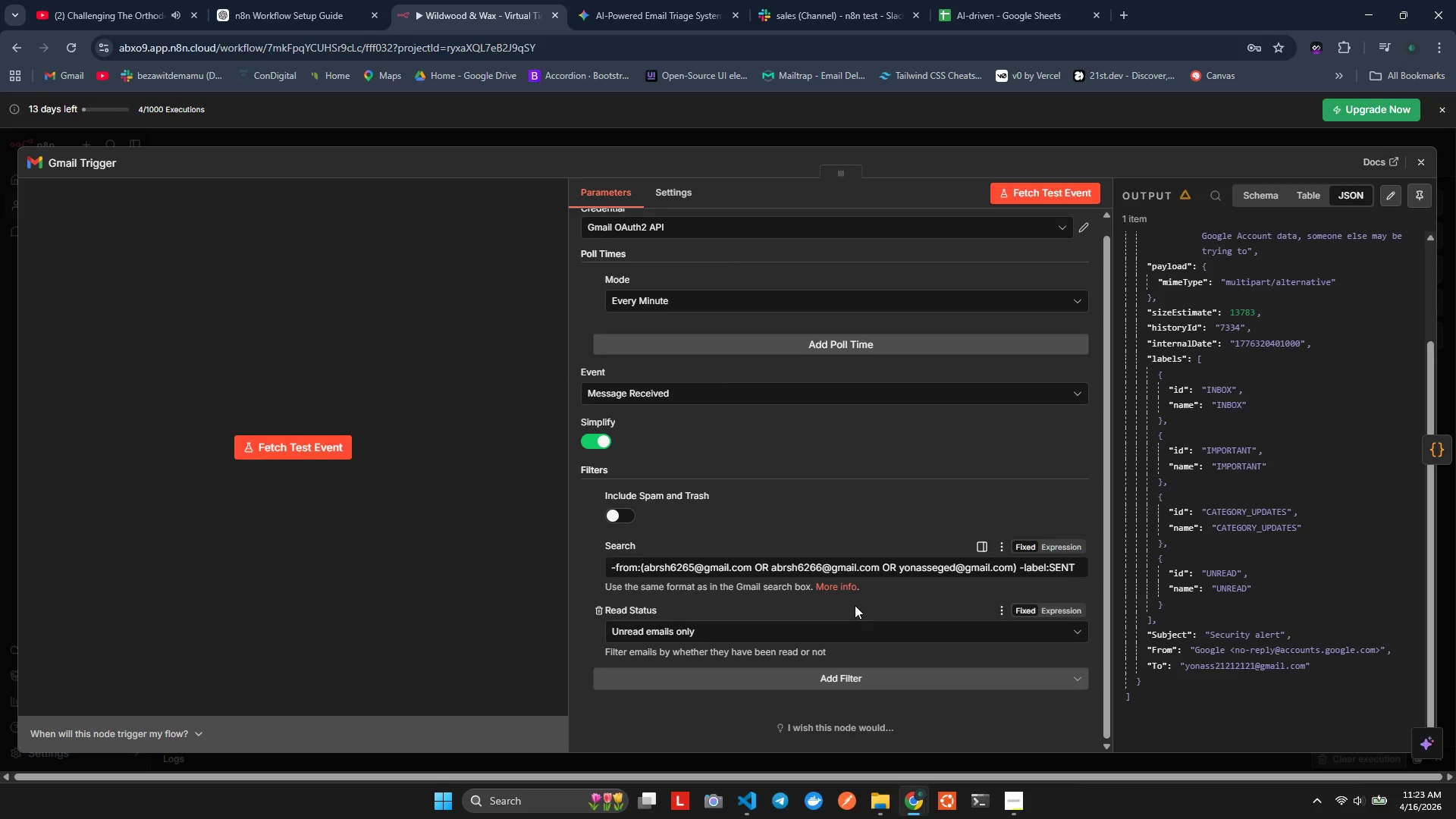 
key(Control+ControlLeft)
 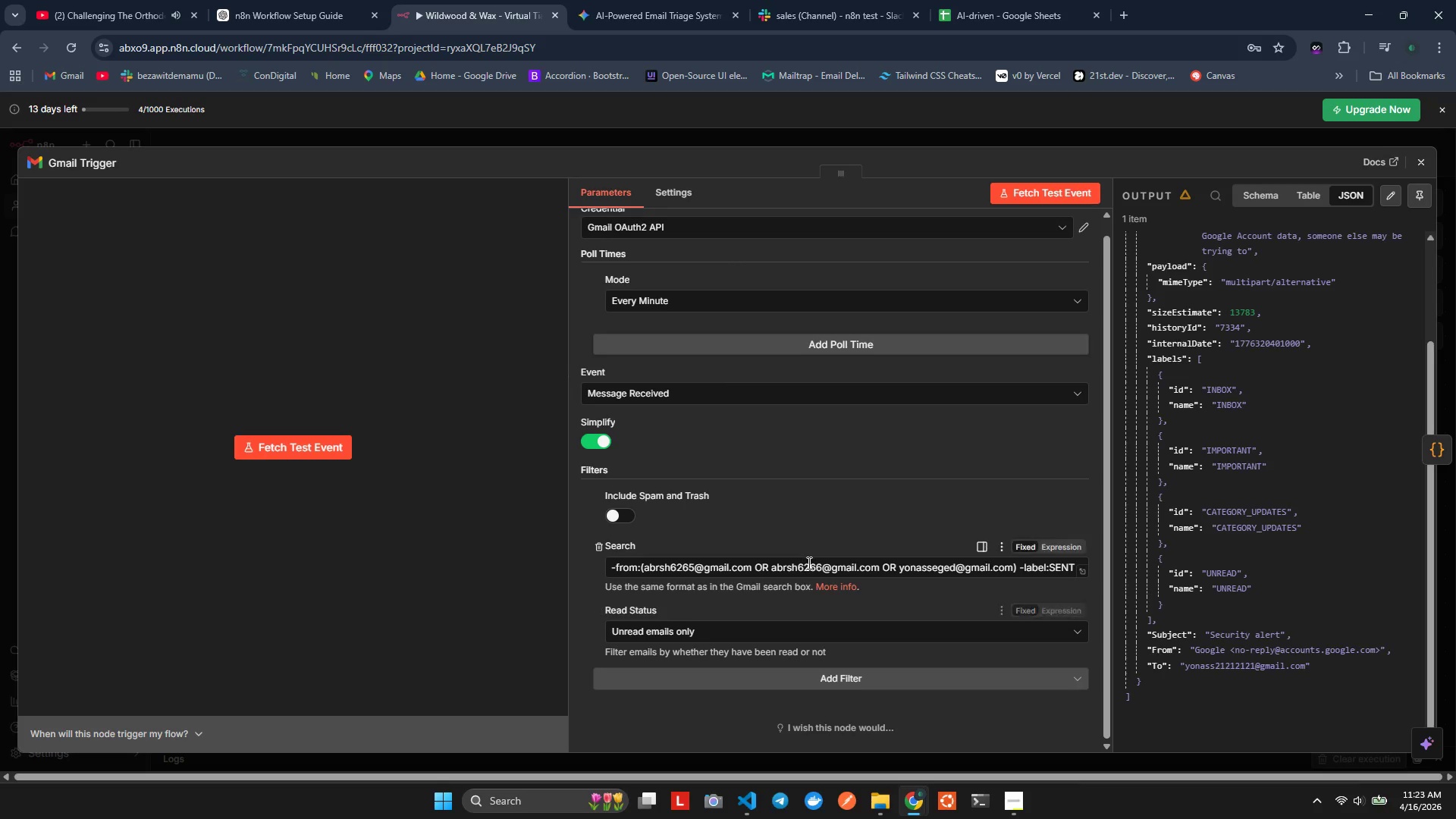 
left_click([808, 563])
 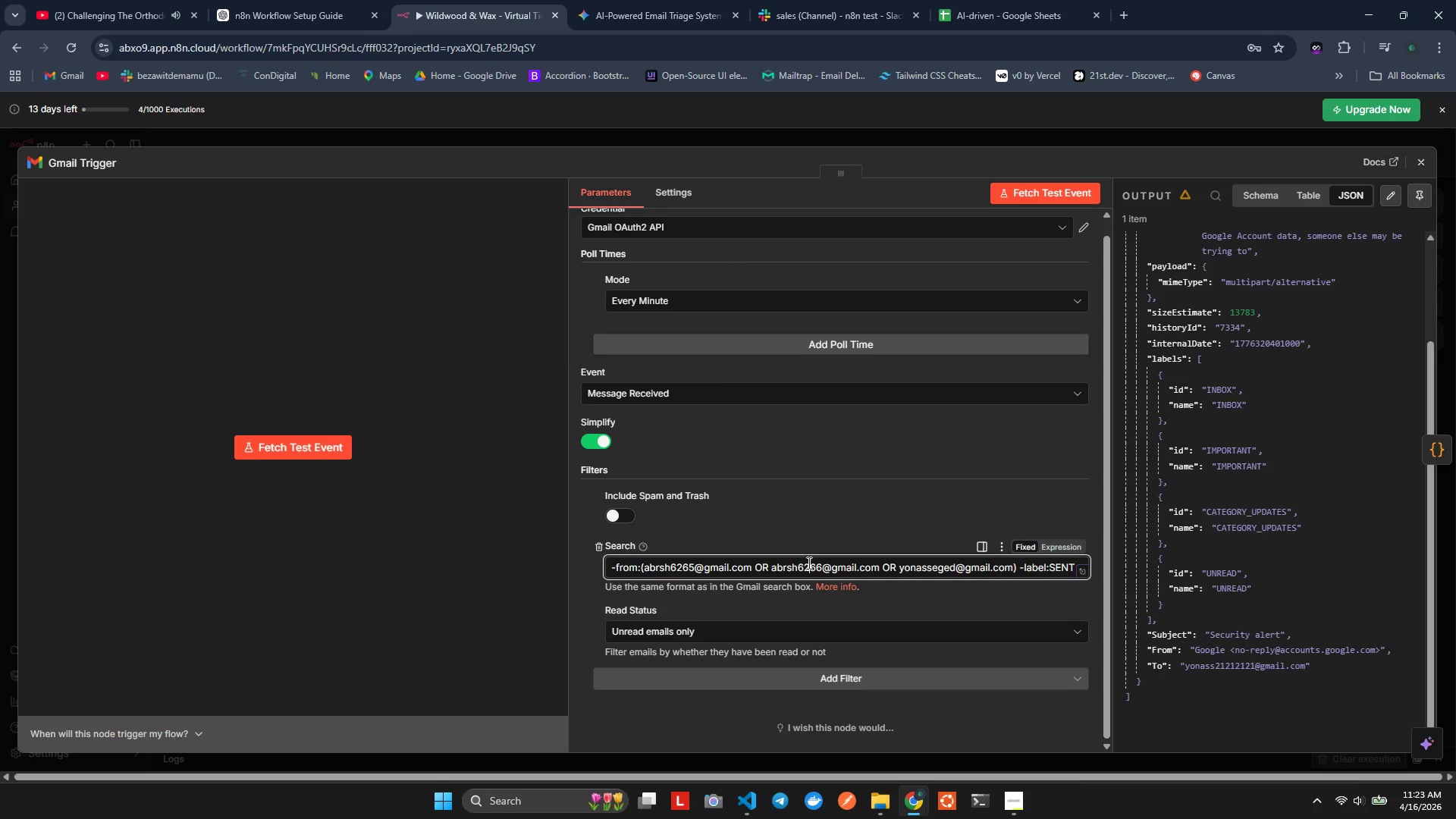 
key(Control+Z)
 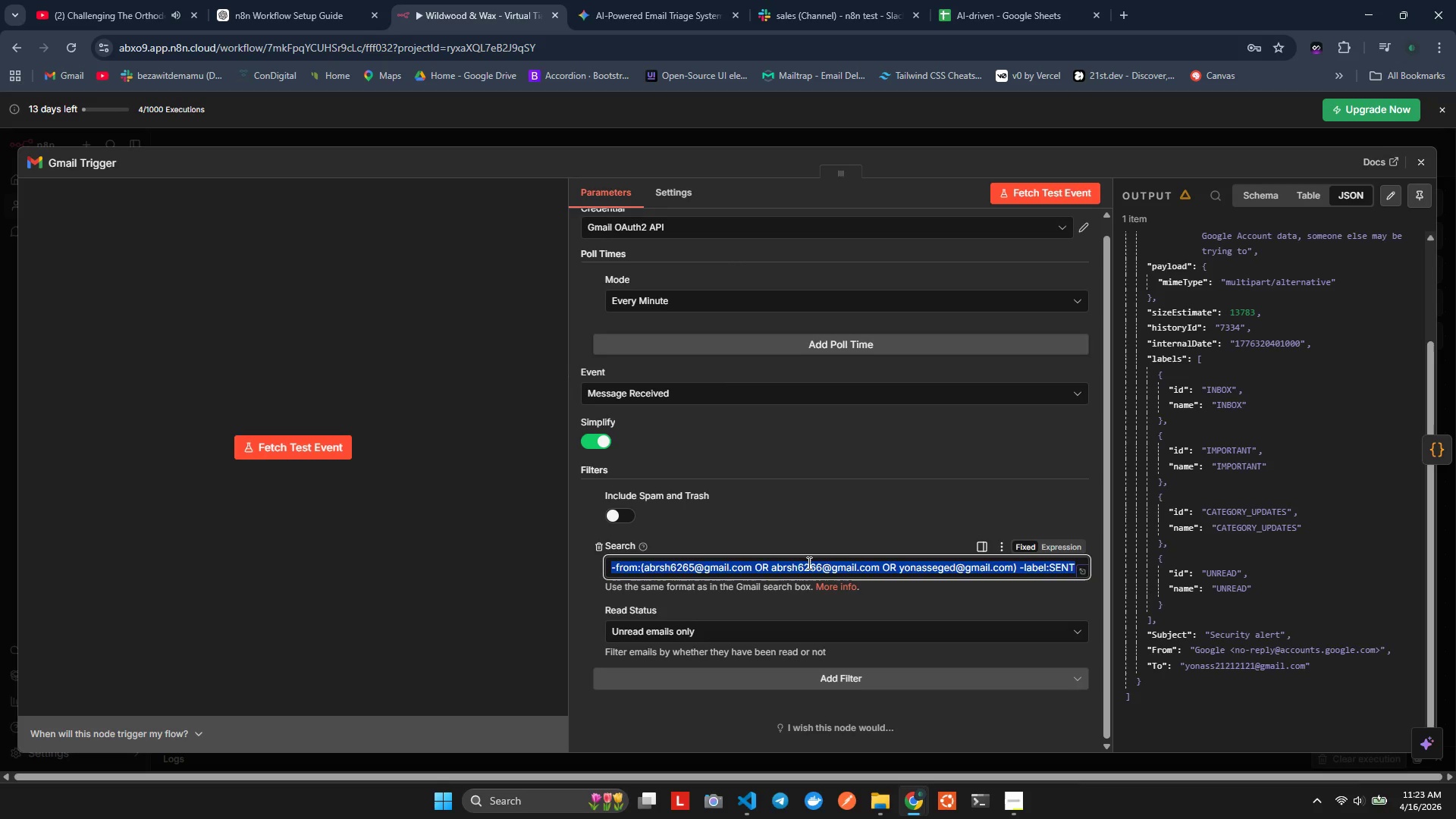 
key(Control+Z)
 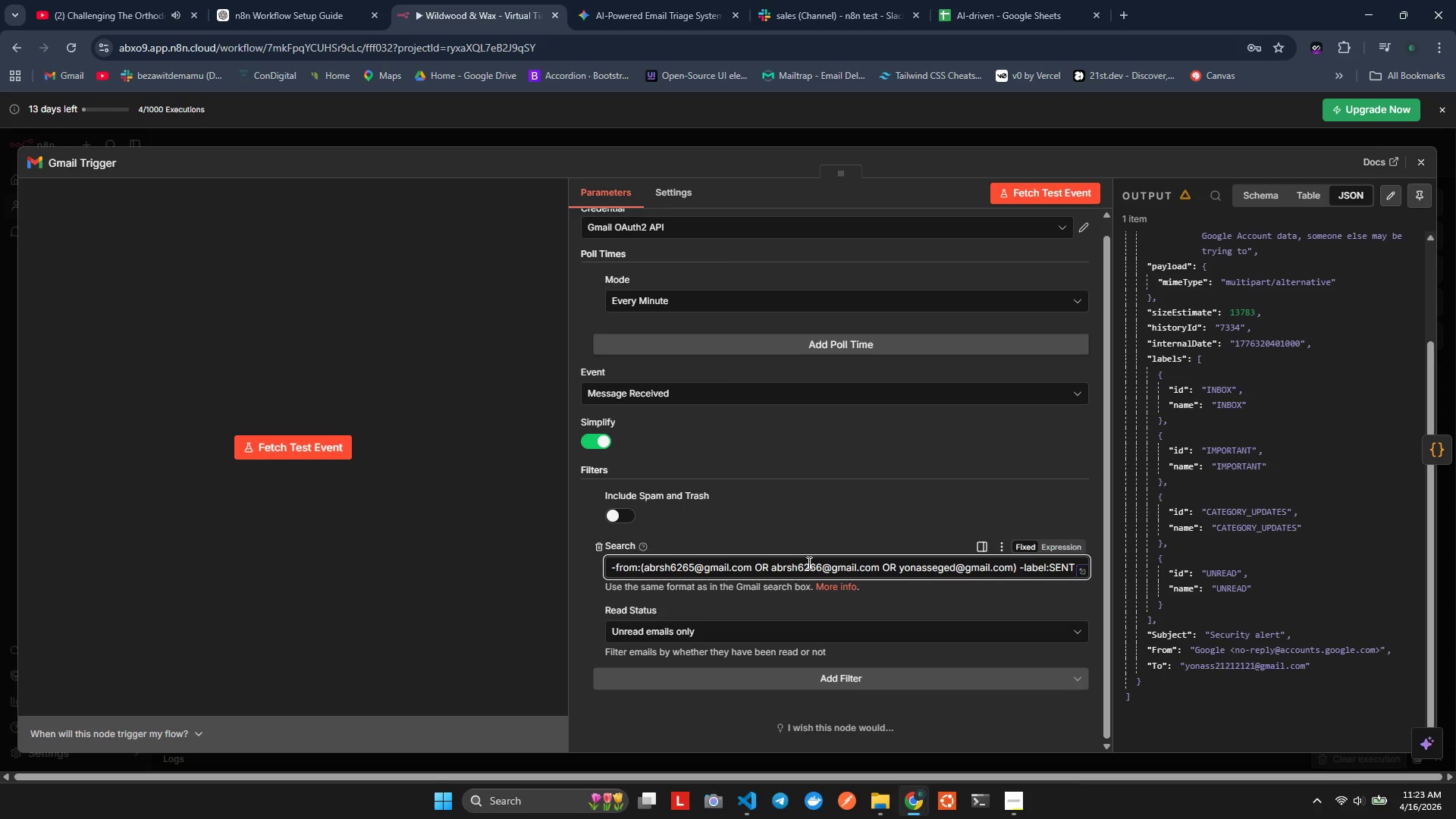 
key(Control+Z)
 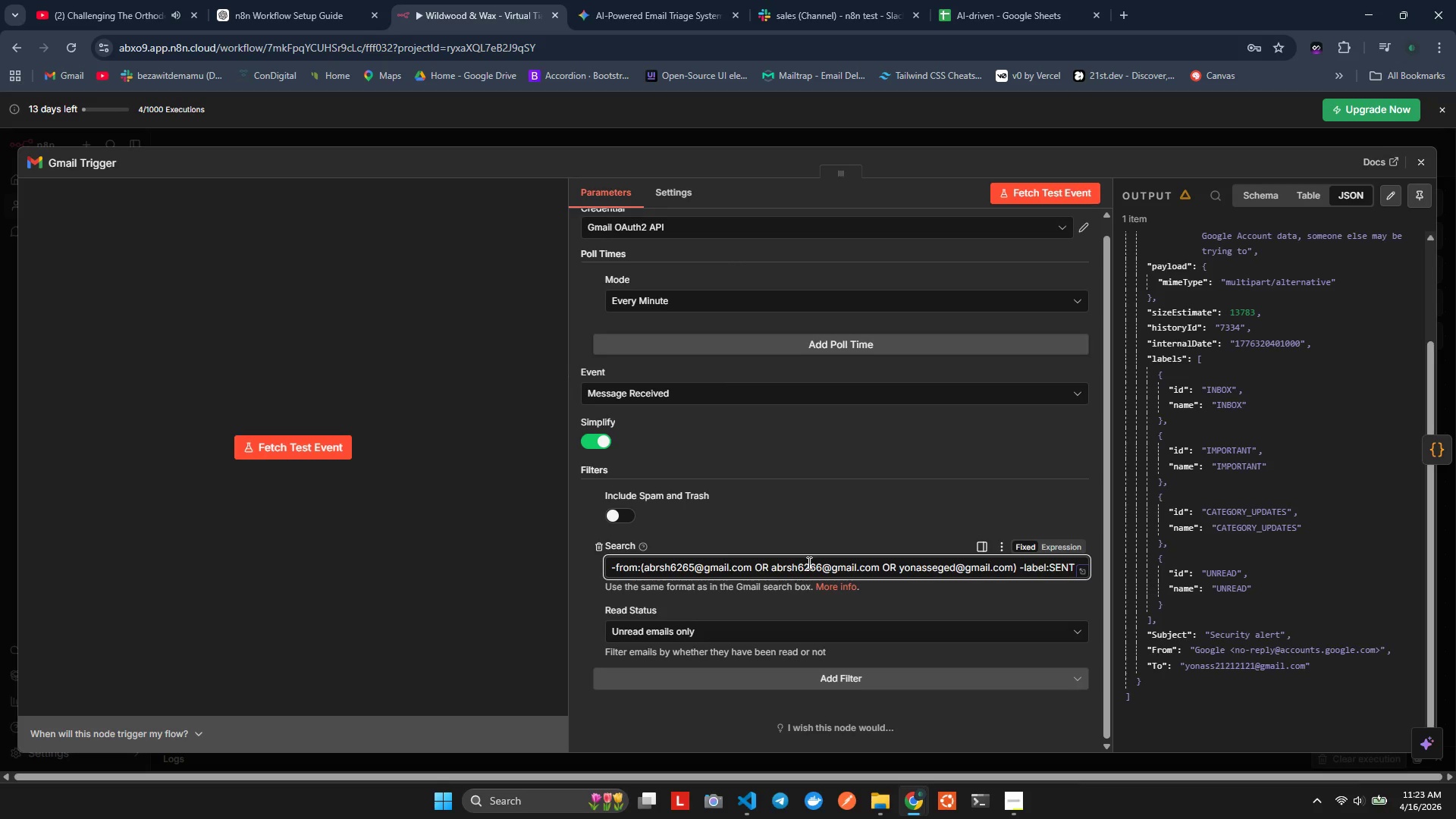 
key(Control+Z)
 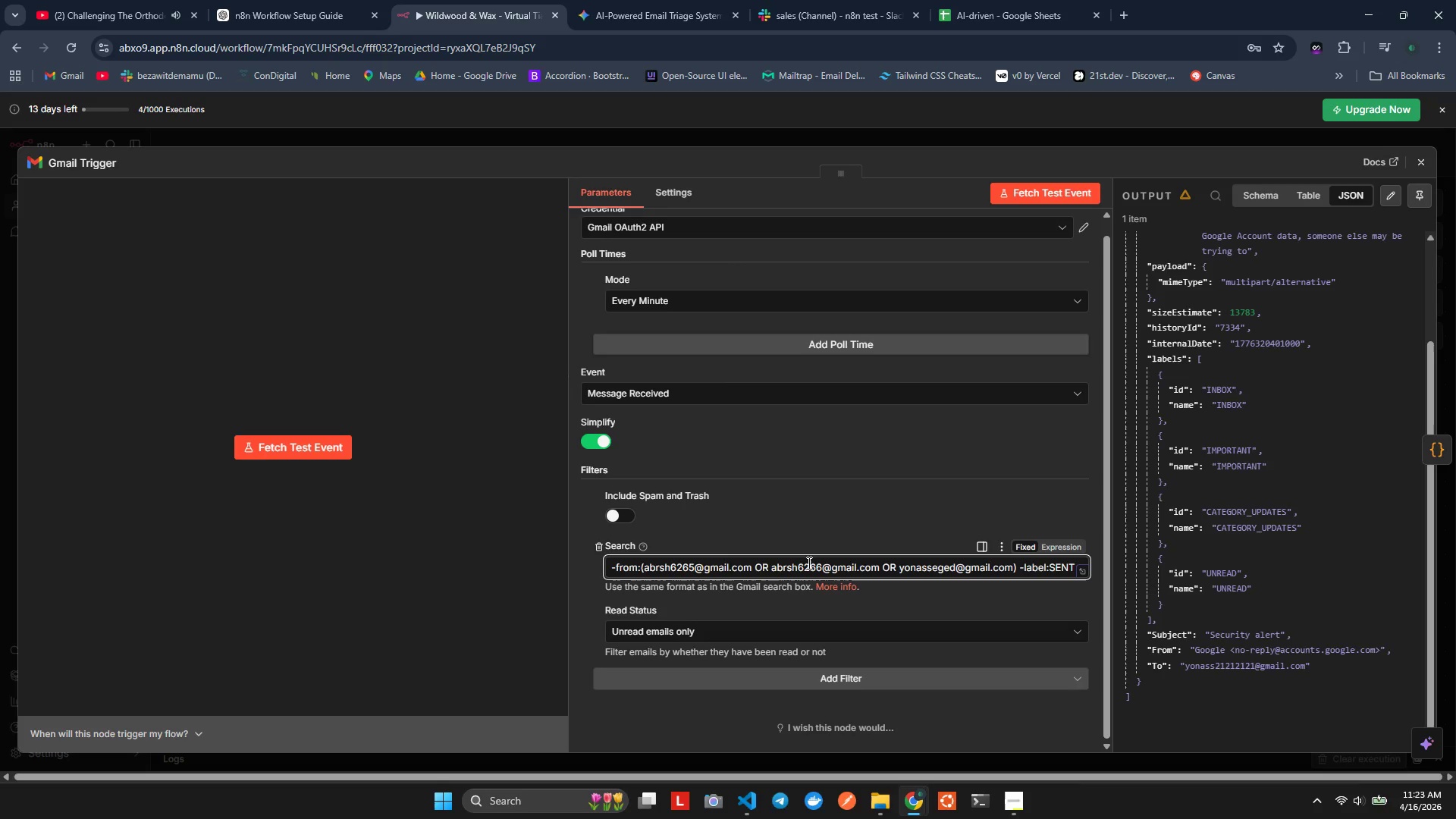 
key(Control+Z)
 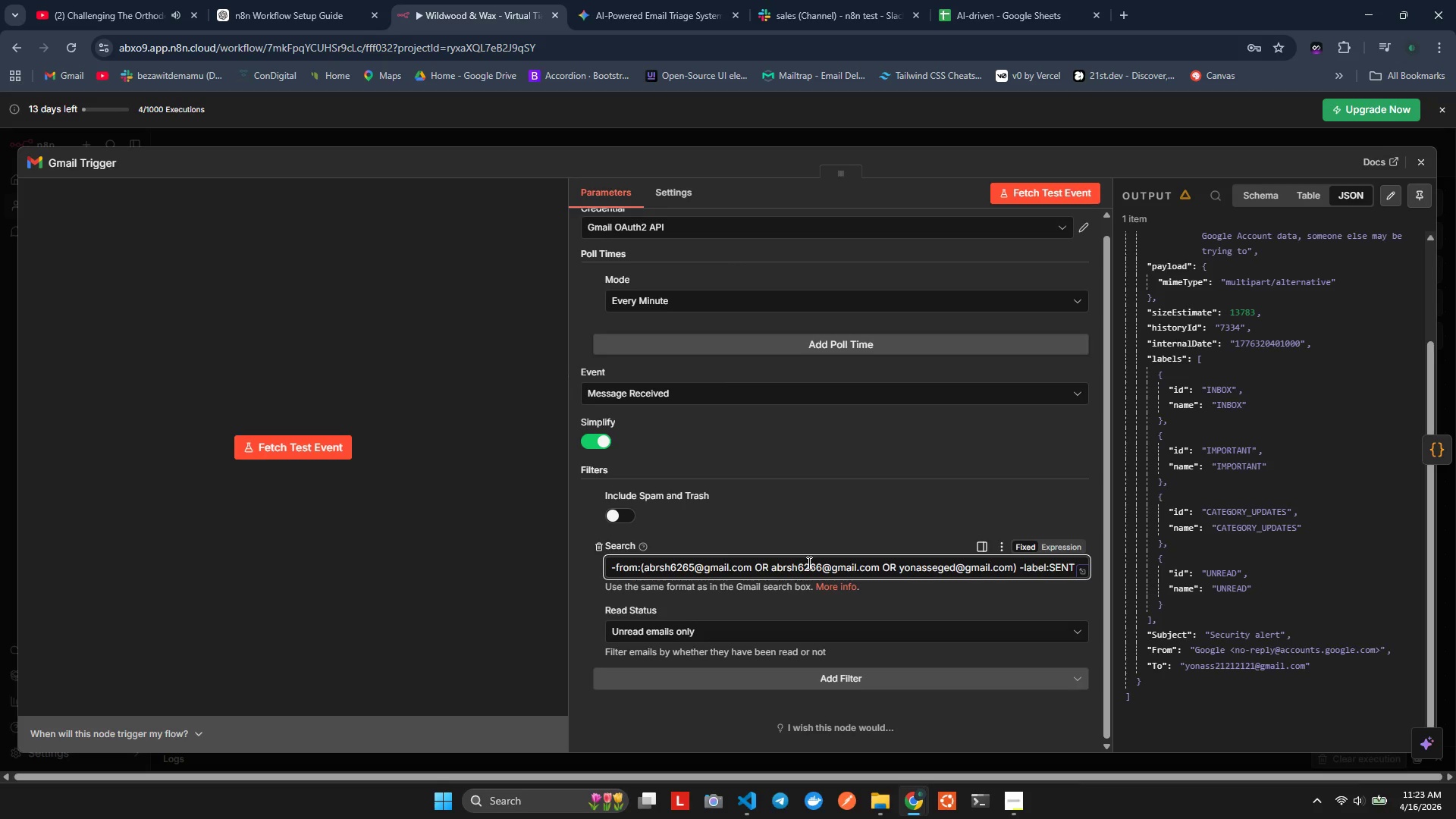 
key(Control+Z)
 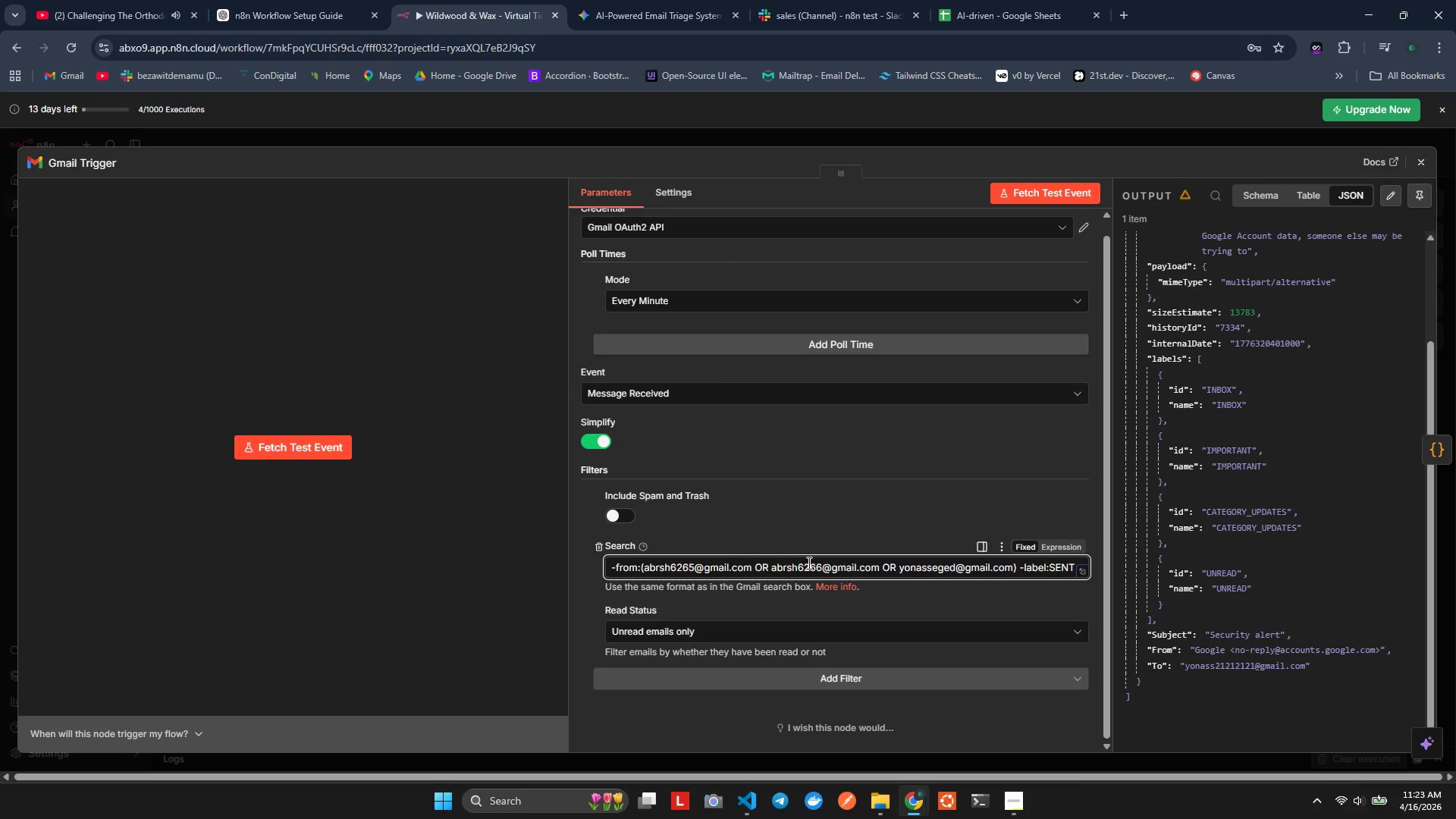 
key(Control+Z)
 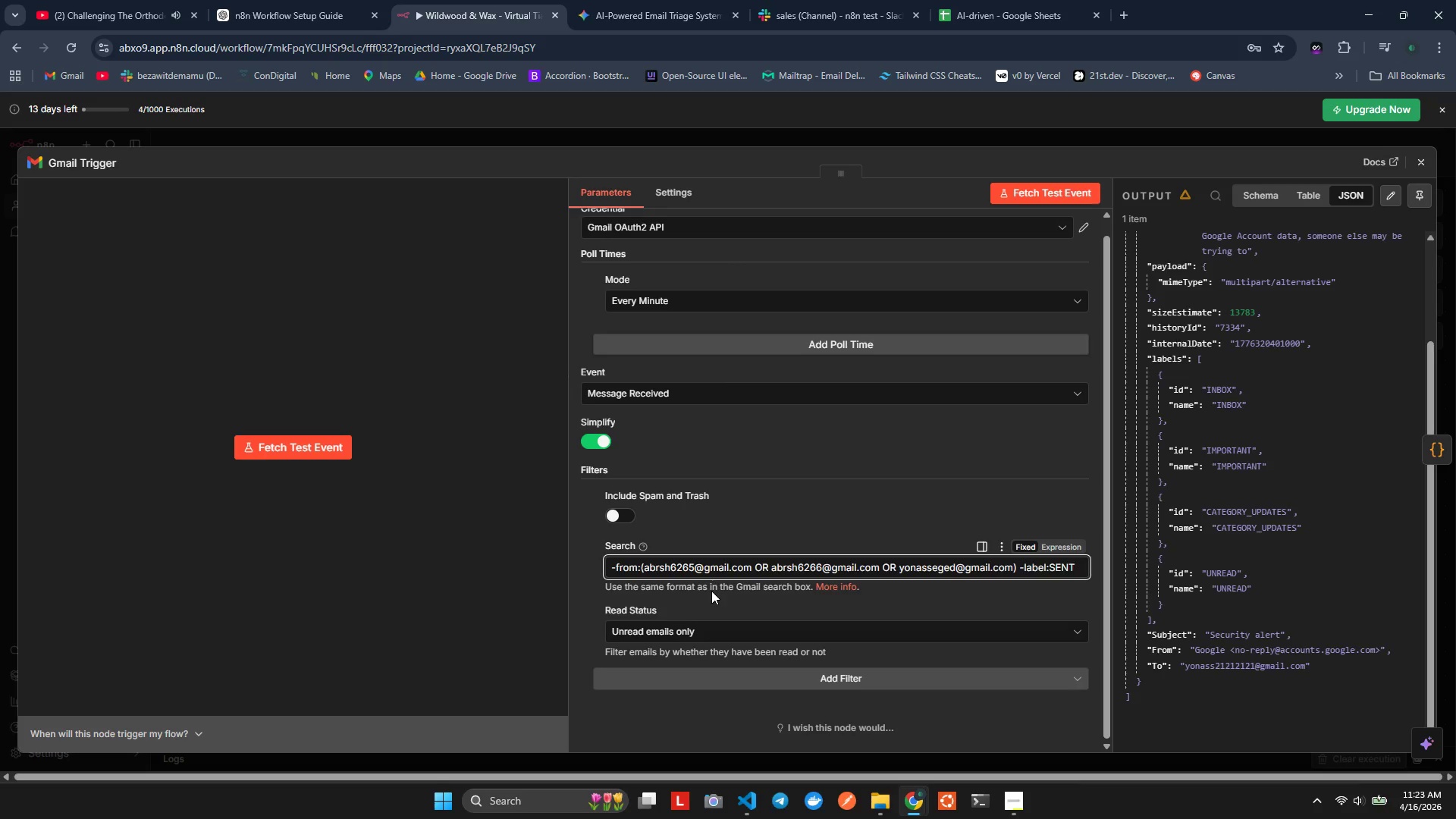 
left_click([708, 573])
 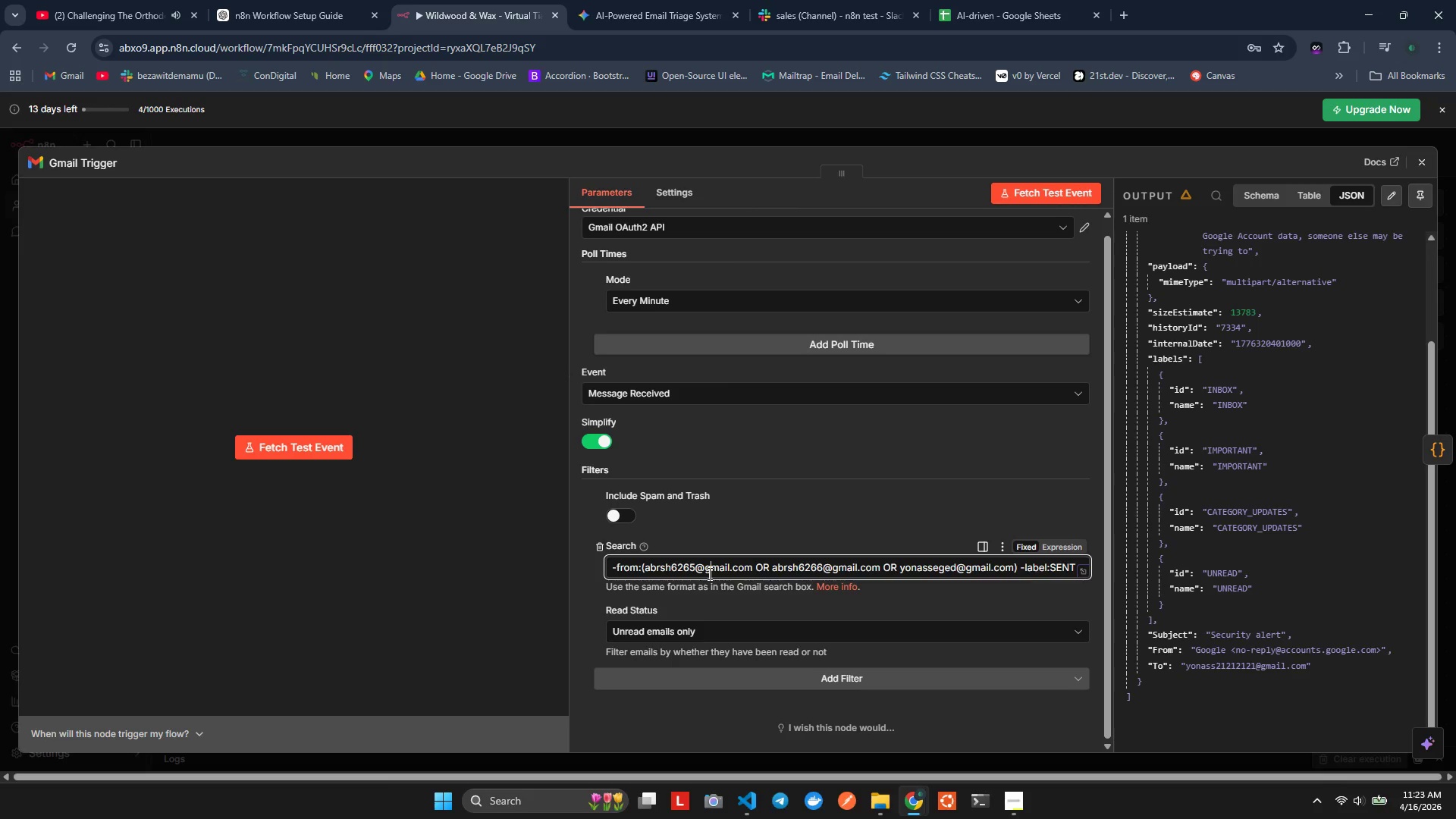 
left_click([708, 573])
 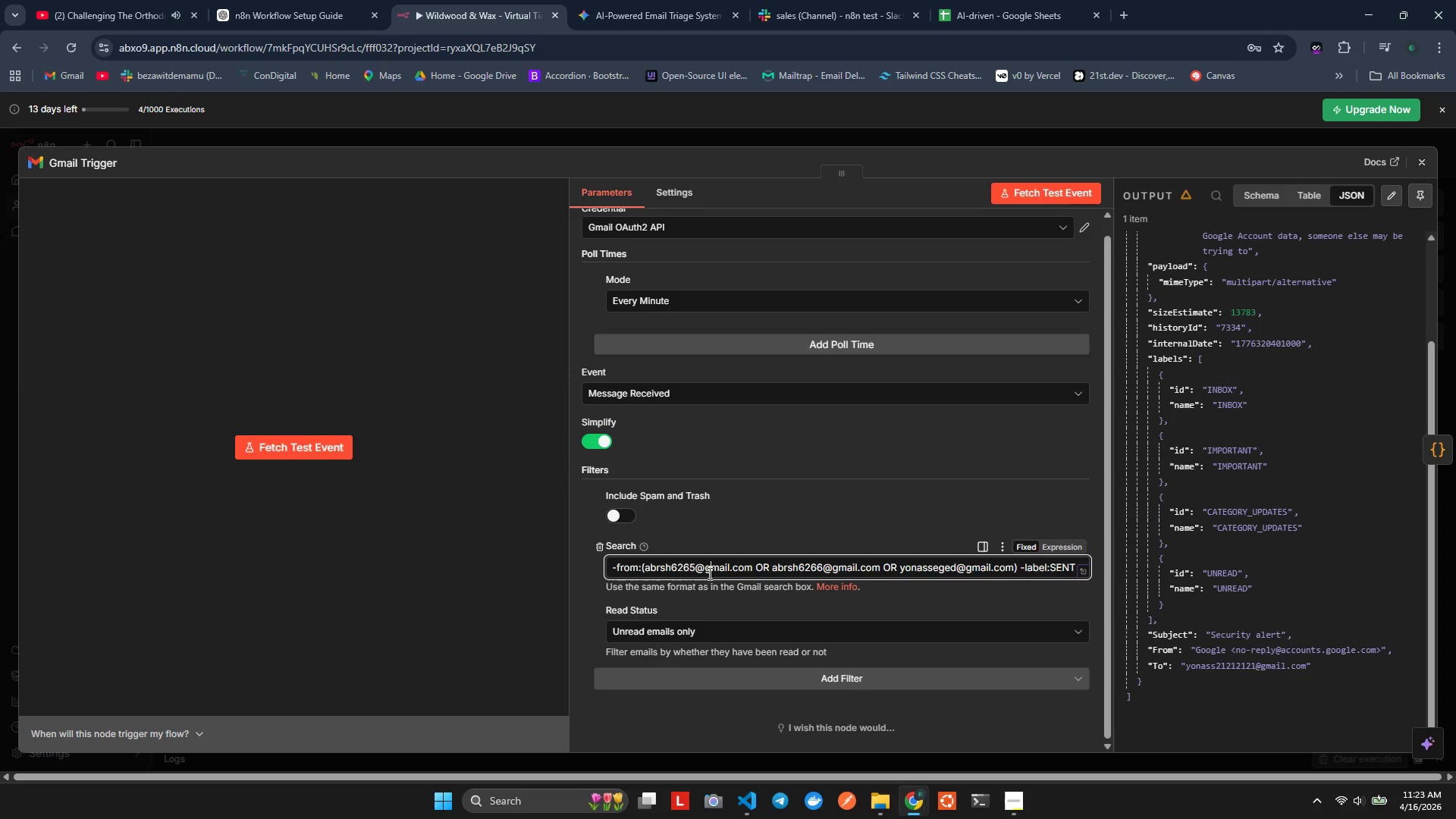 
left_click([708, 573])
 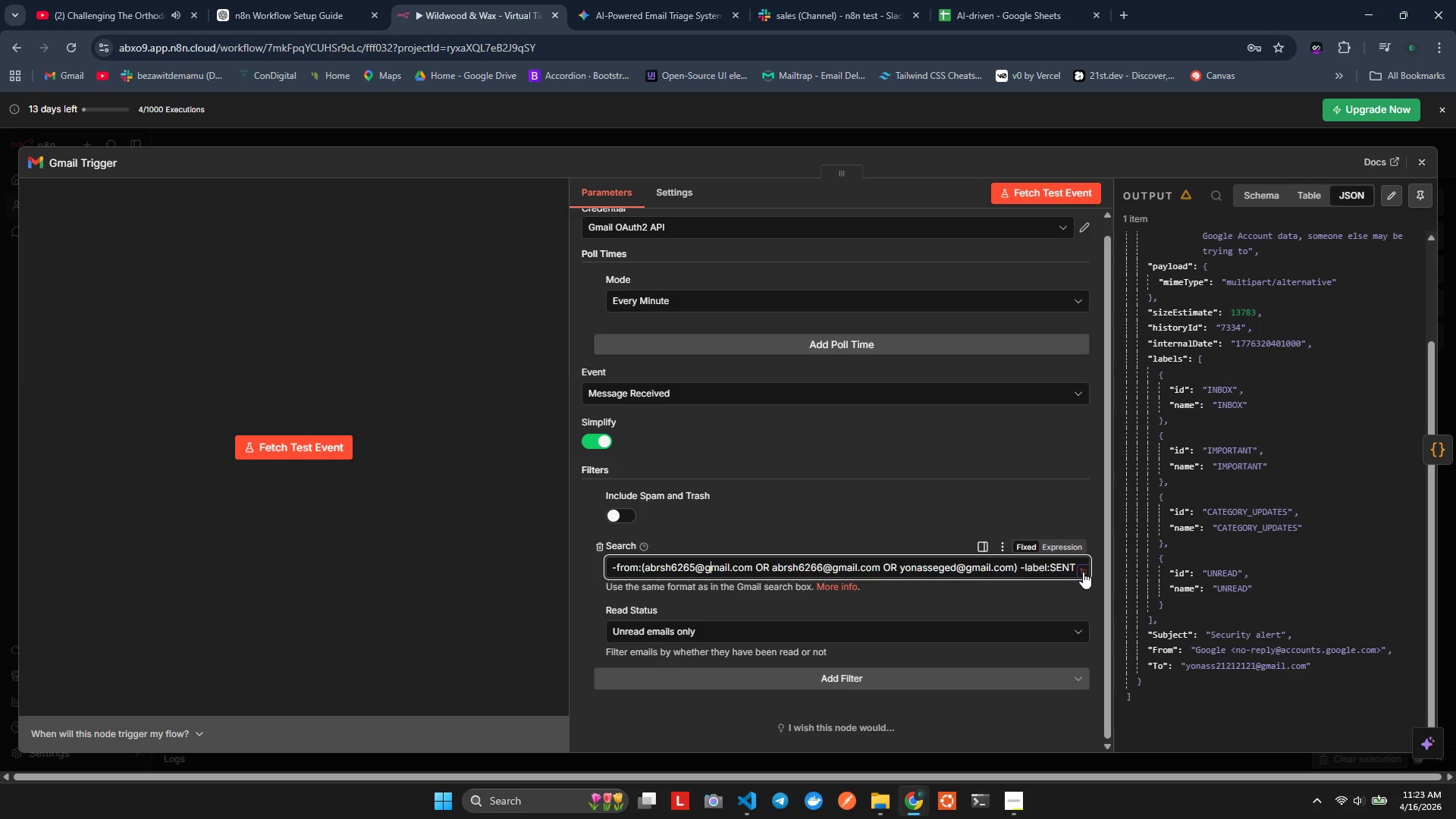 
left_click([913, 616])
 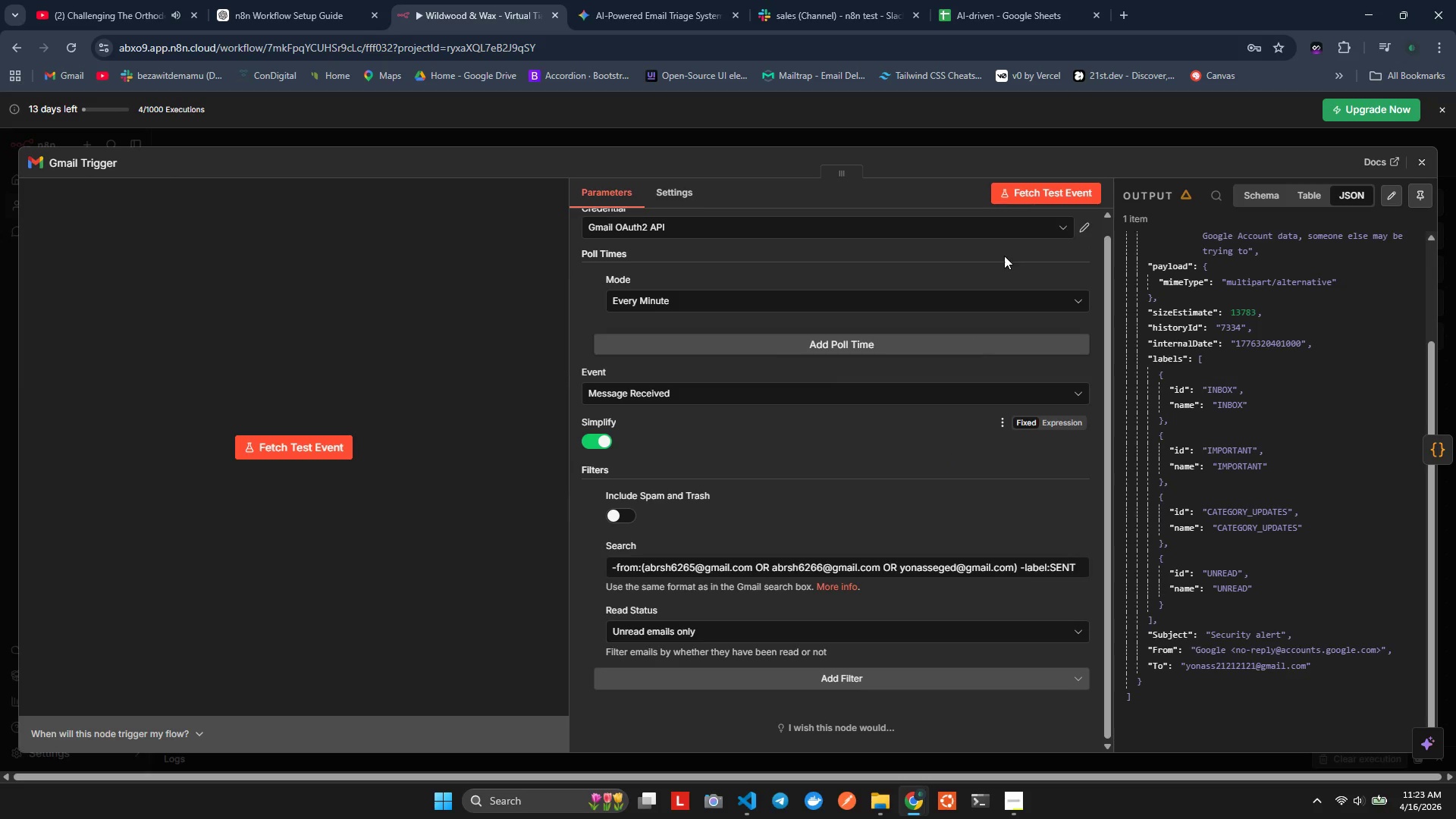 
left_click([1033, 201])
 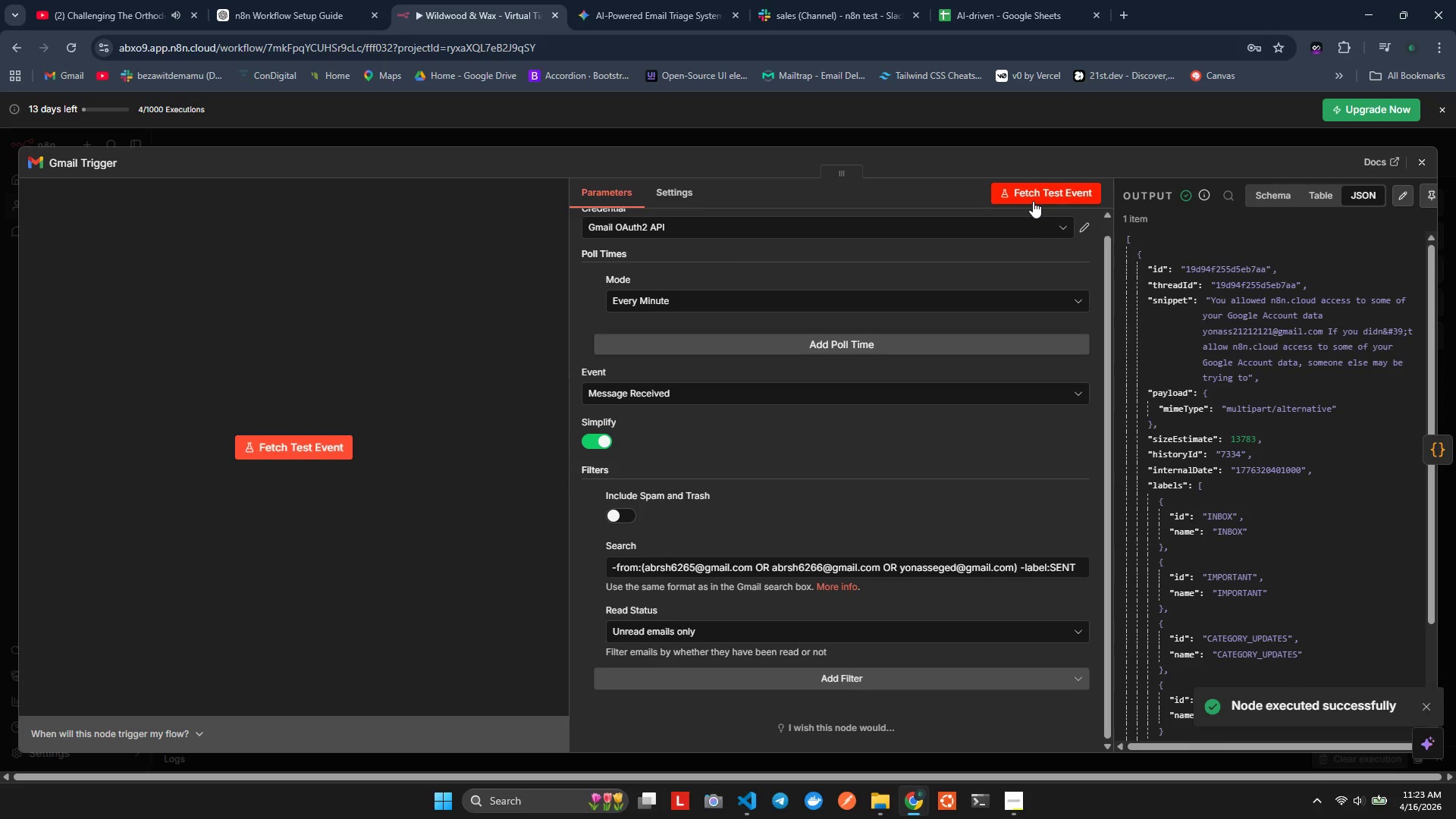 
mouse_move([1341, 287])
 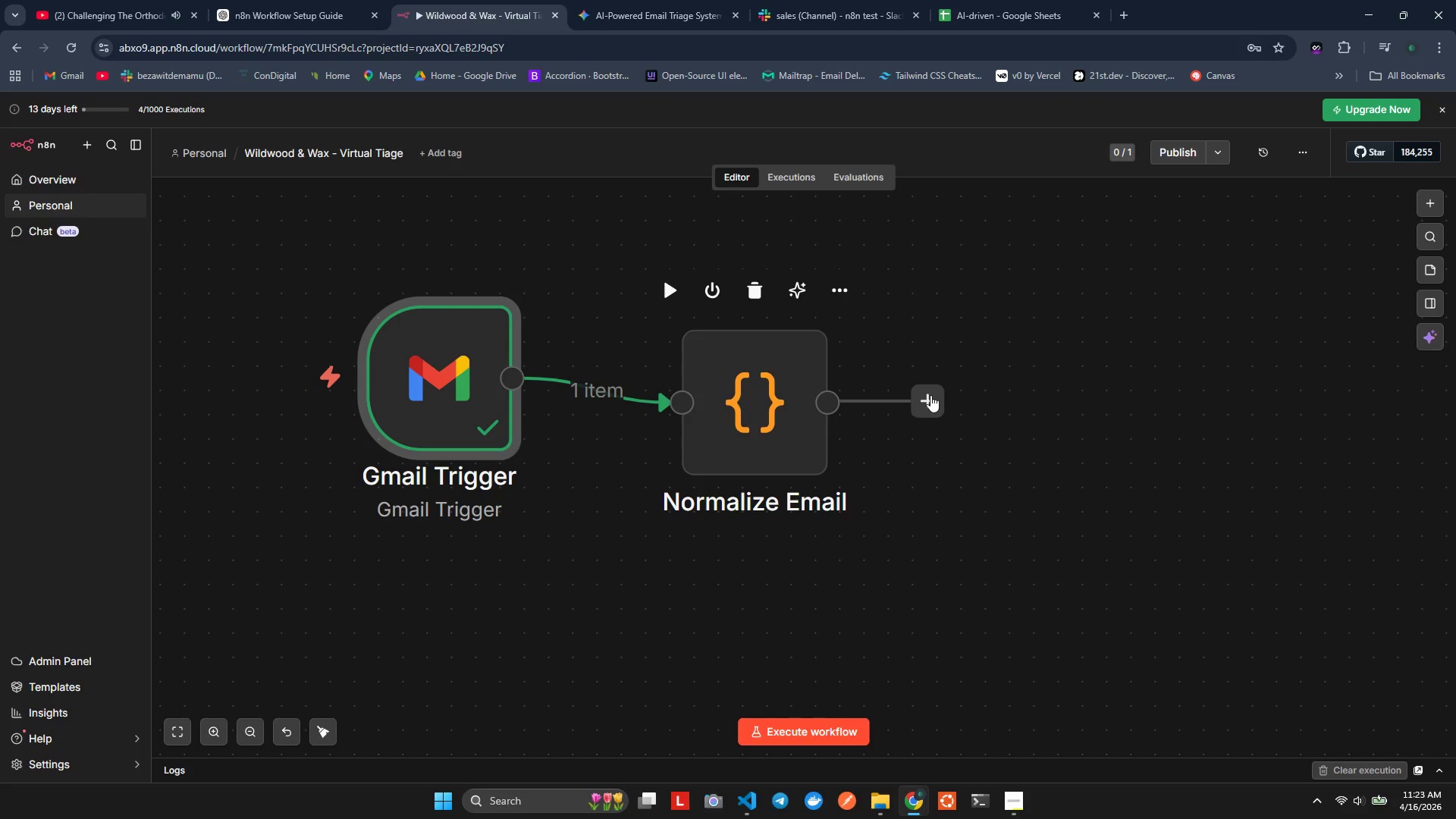 
wait(39.67)
 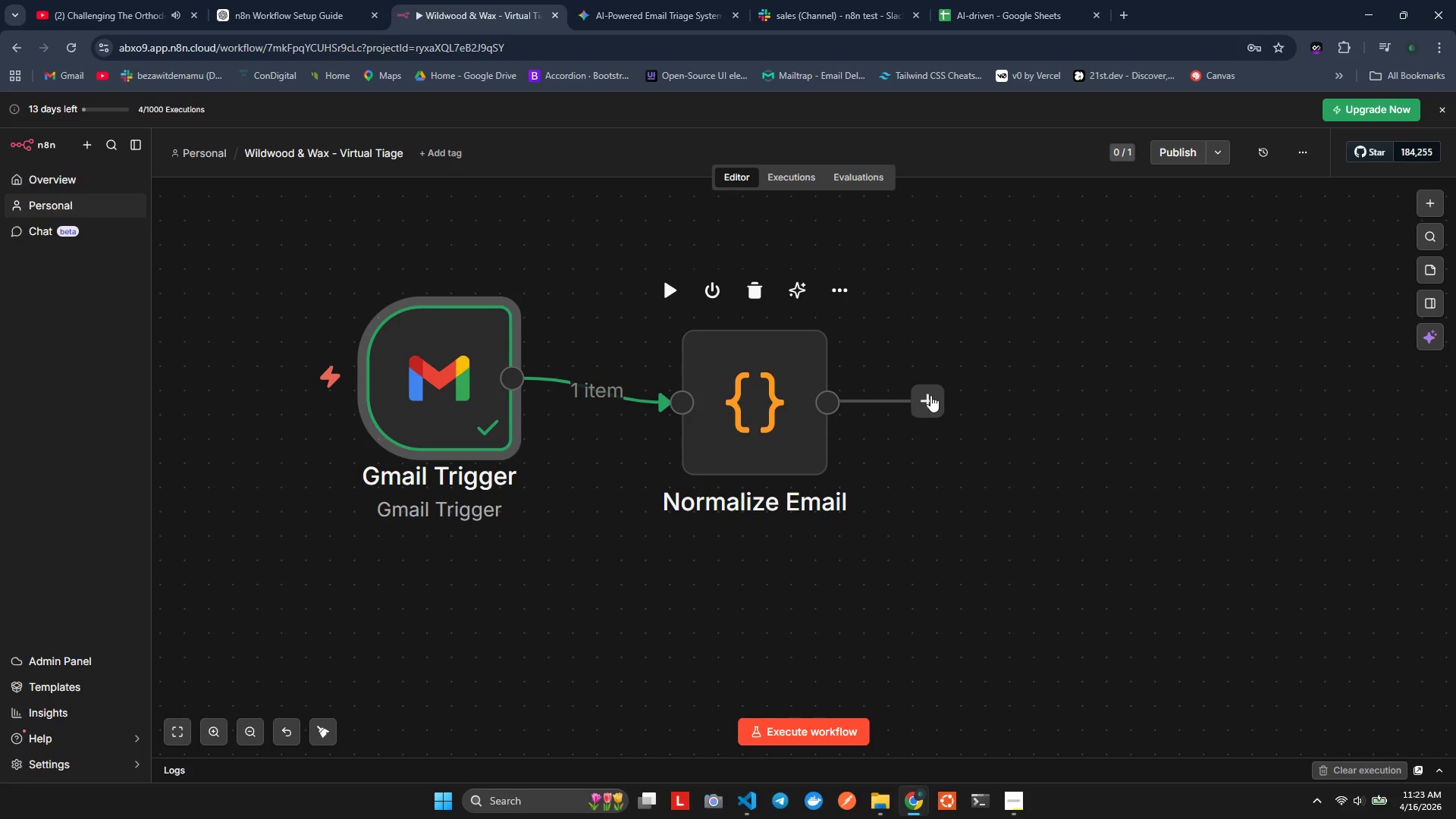 
double_click([766, 375])
 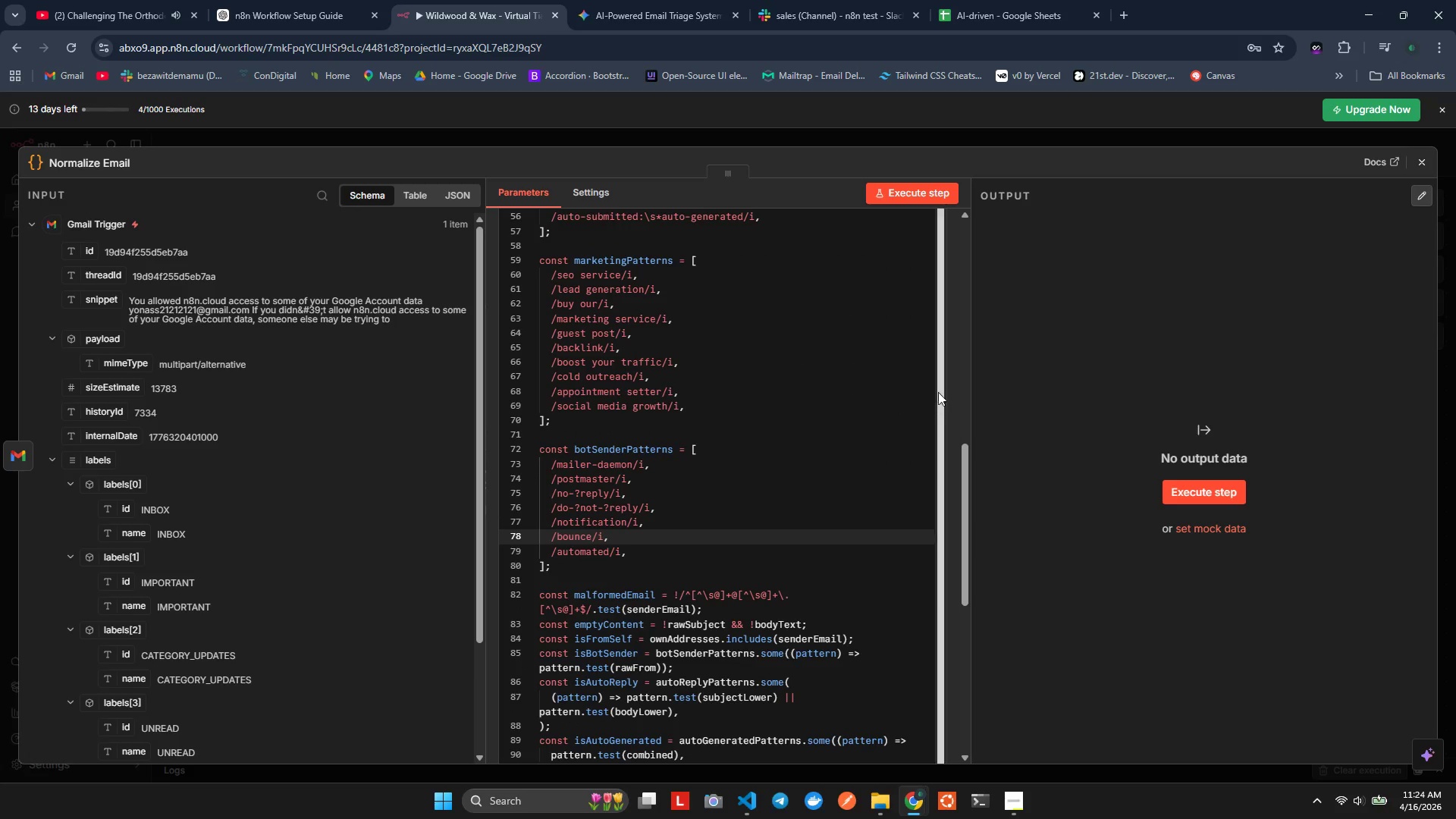 
left_click([899, 187])
 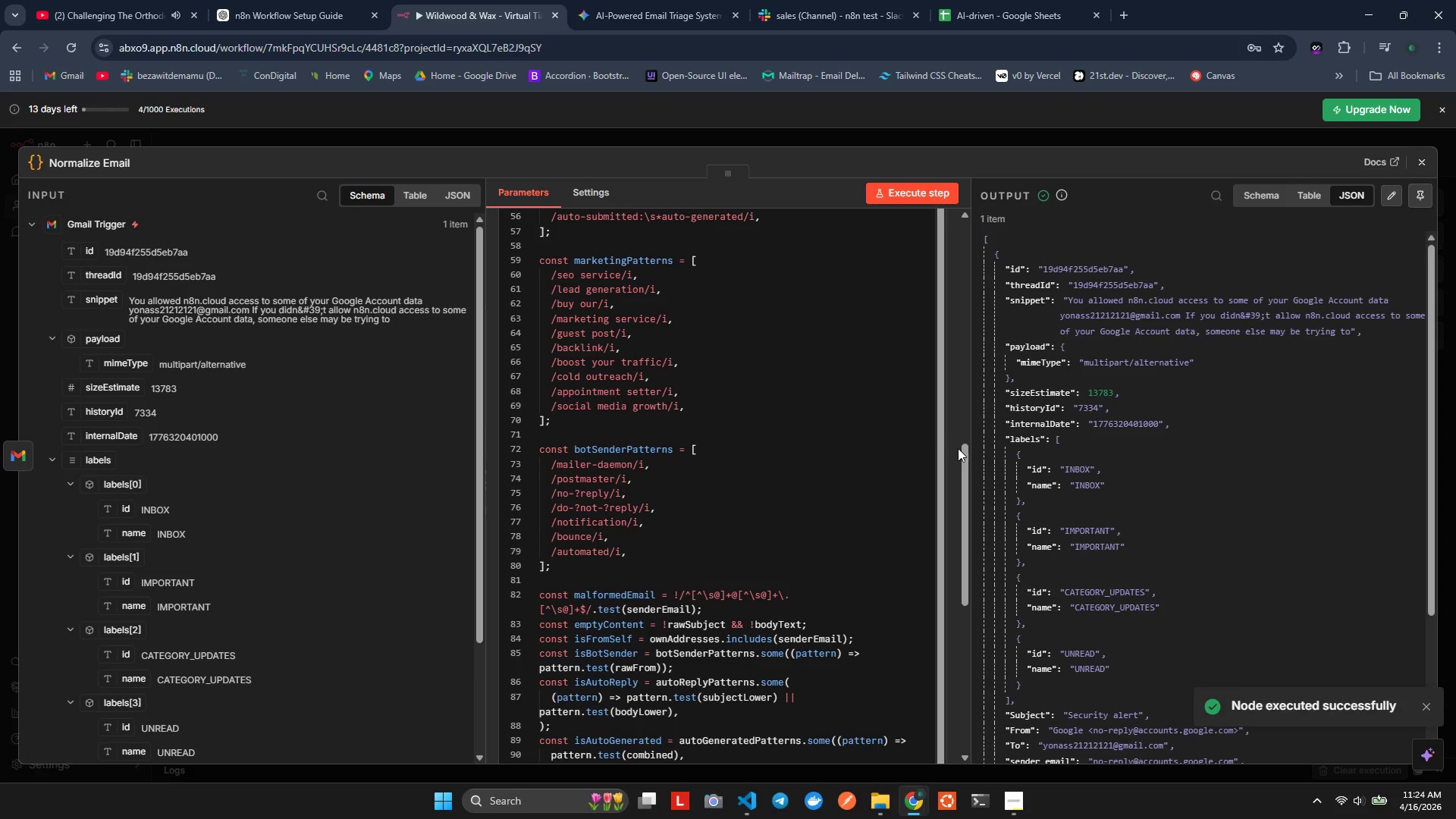 
scroll: coordinate [698, 578], scroll_direction: down, amount: 20.0
 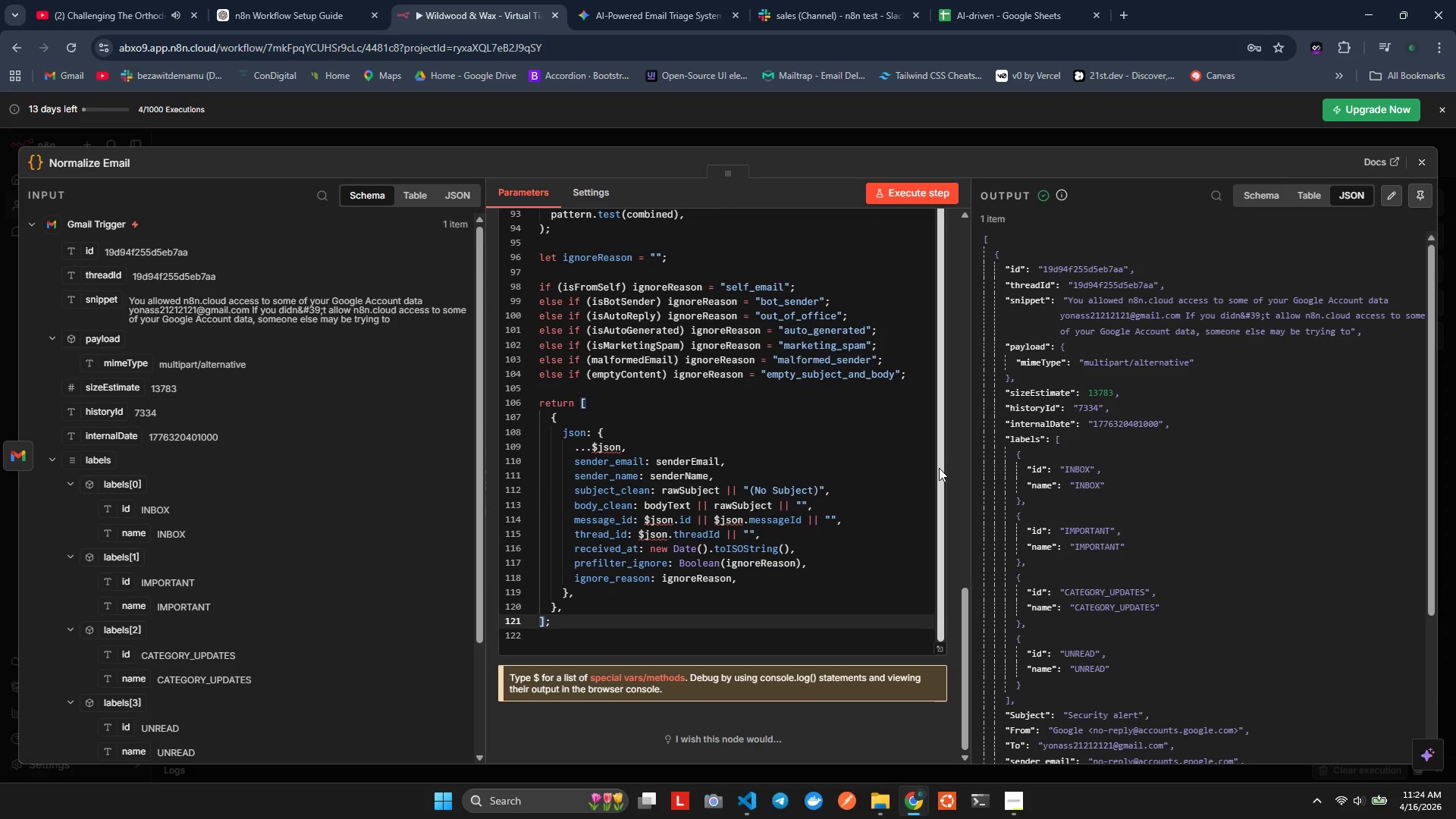 
scroll: coordinate [1031, 415], scroll_direction: up, amount: 2.0
 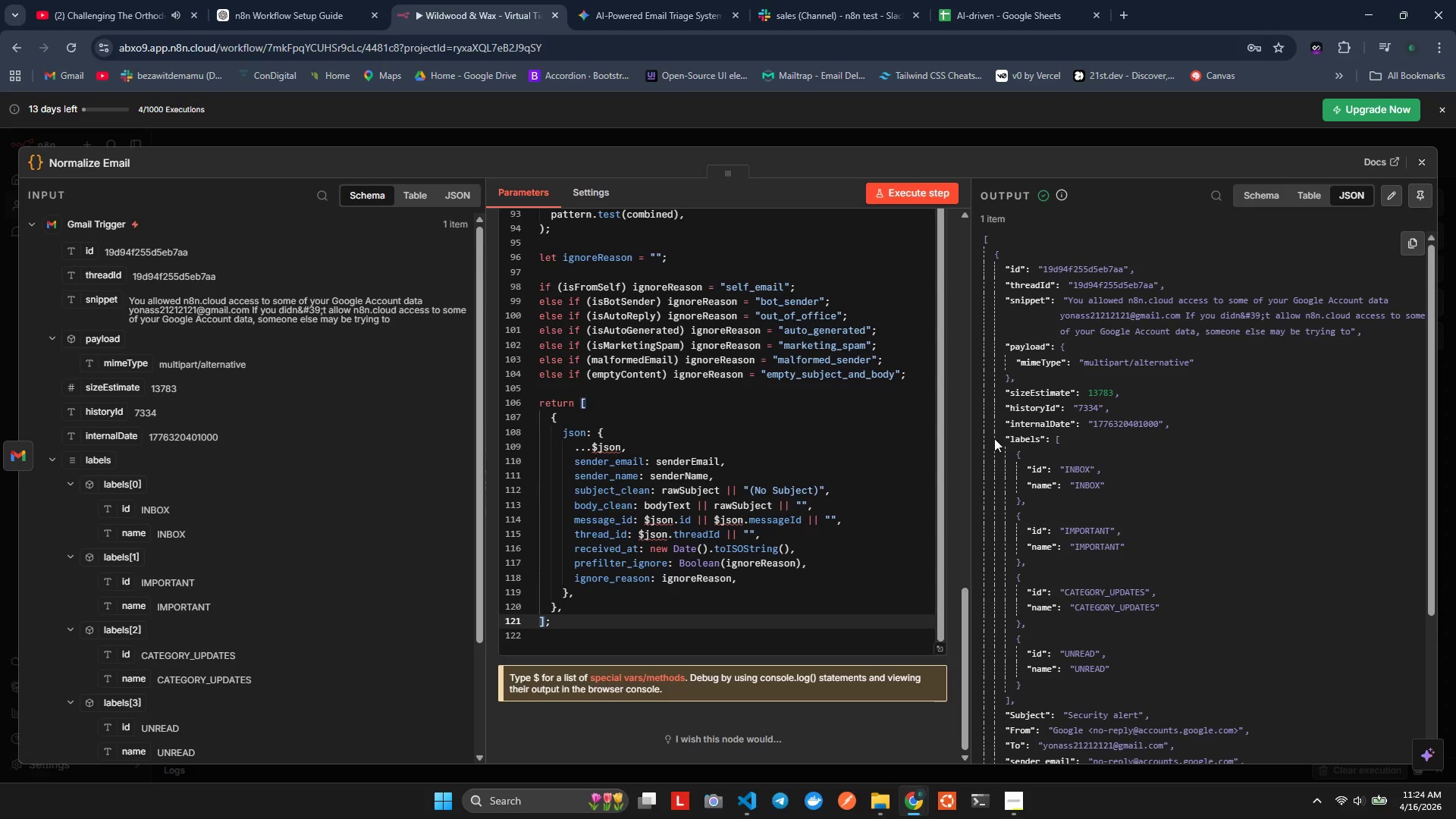 
left_click([1030, 442])
 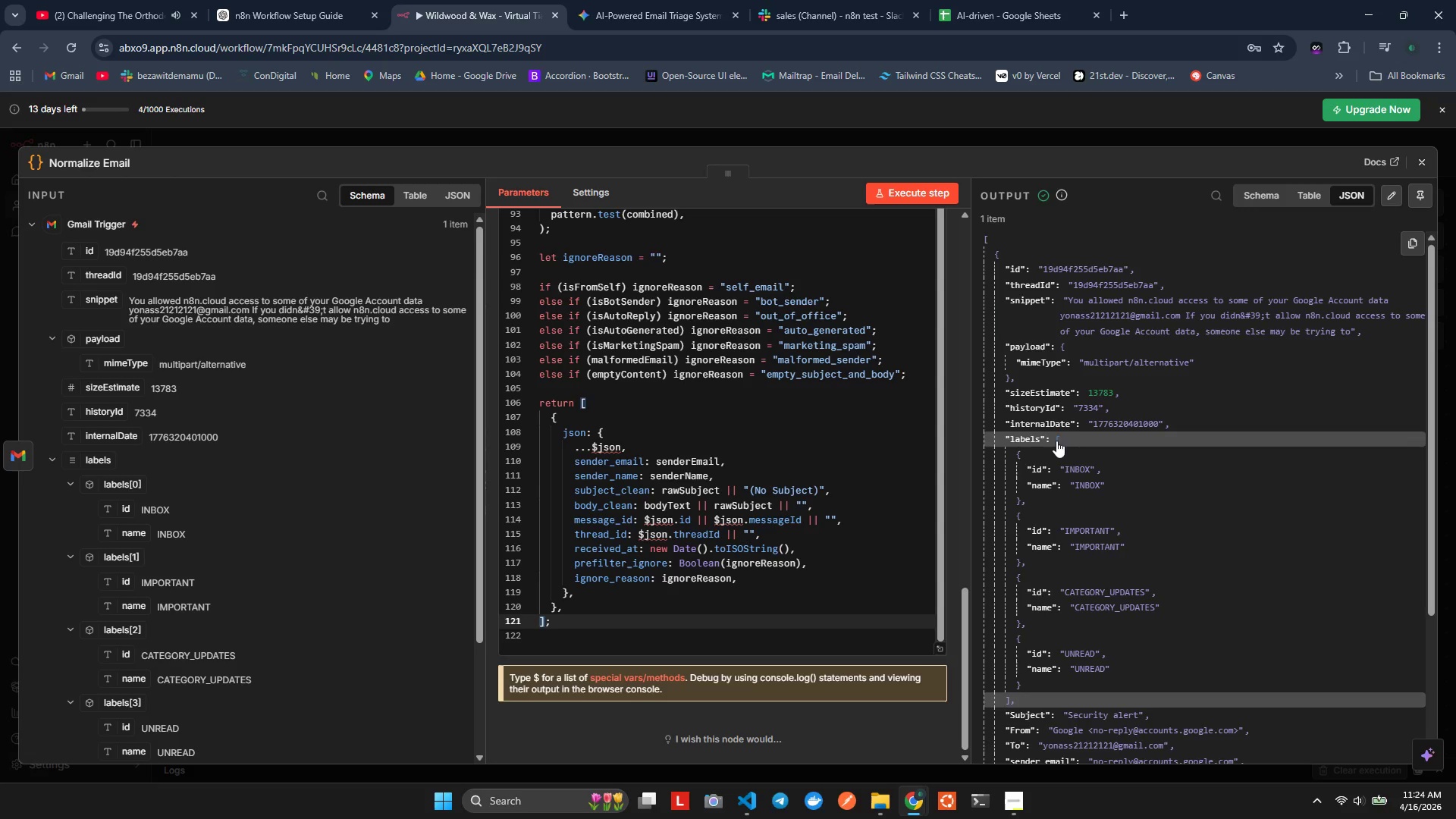 
left_click([1065, 439])
 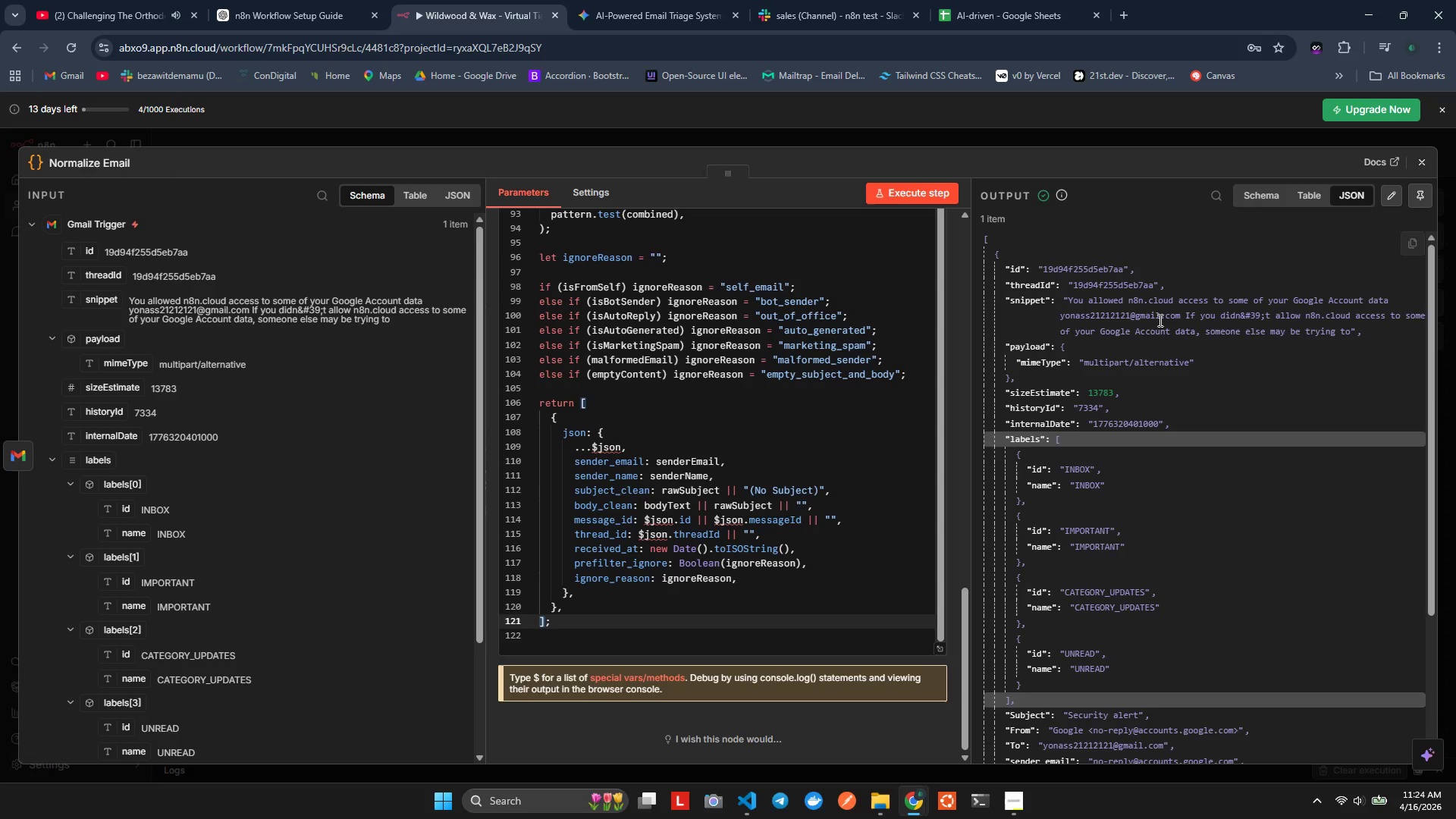 
left_click([1316, 202])
 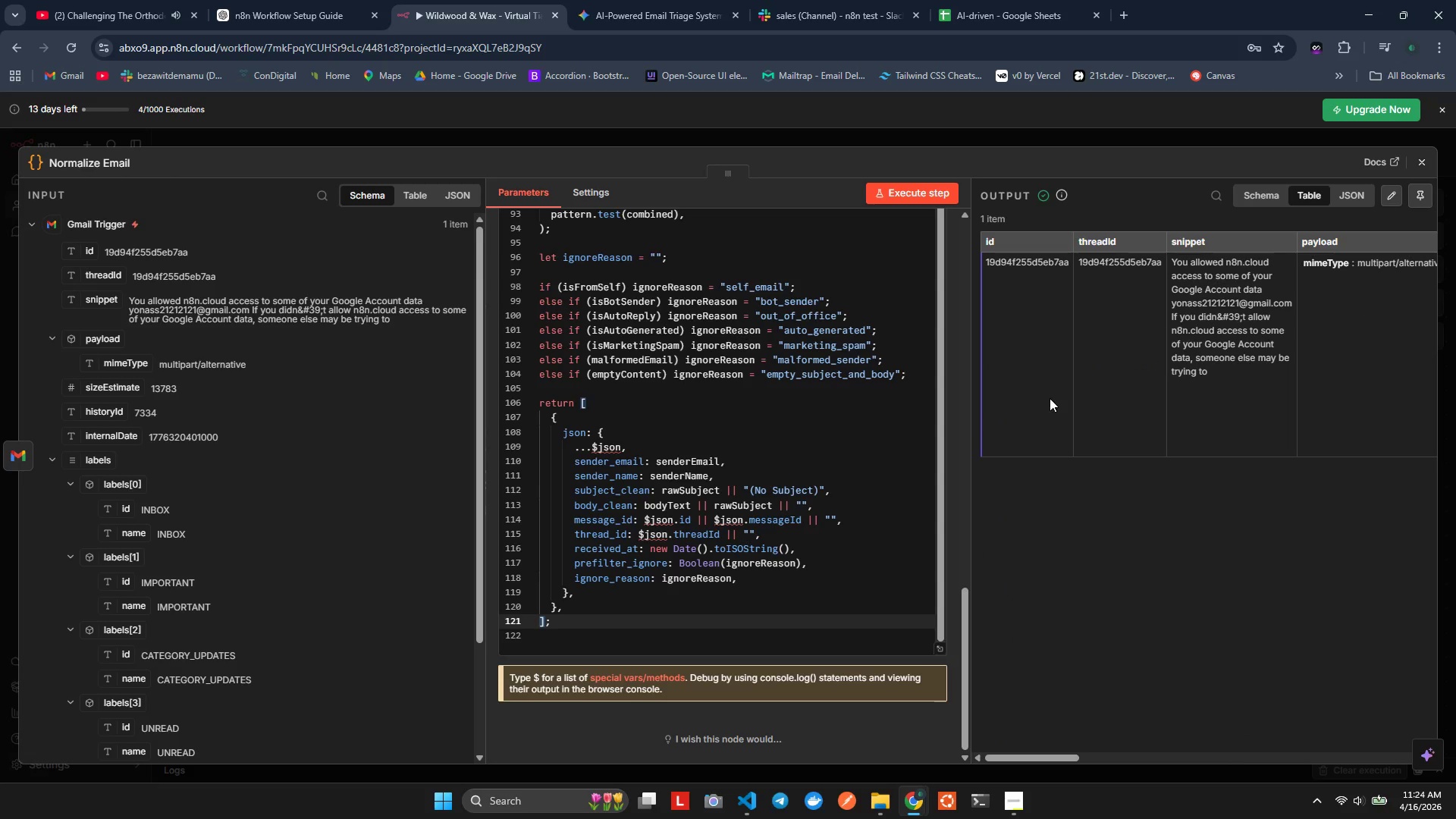 
hold_key(key=ShiftLeft, duration=9.66)
scroll: coordinate [1044, 416], scroll_direction: up, amount: 1.0
 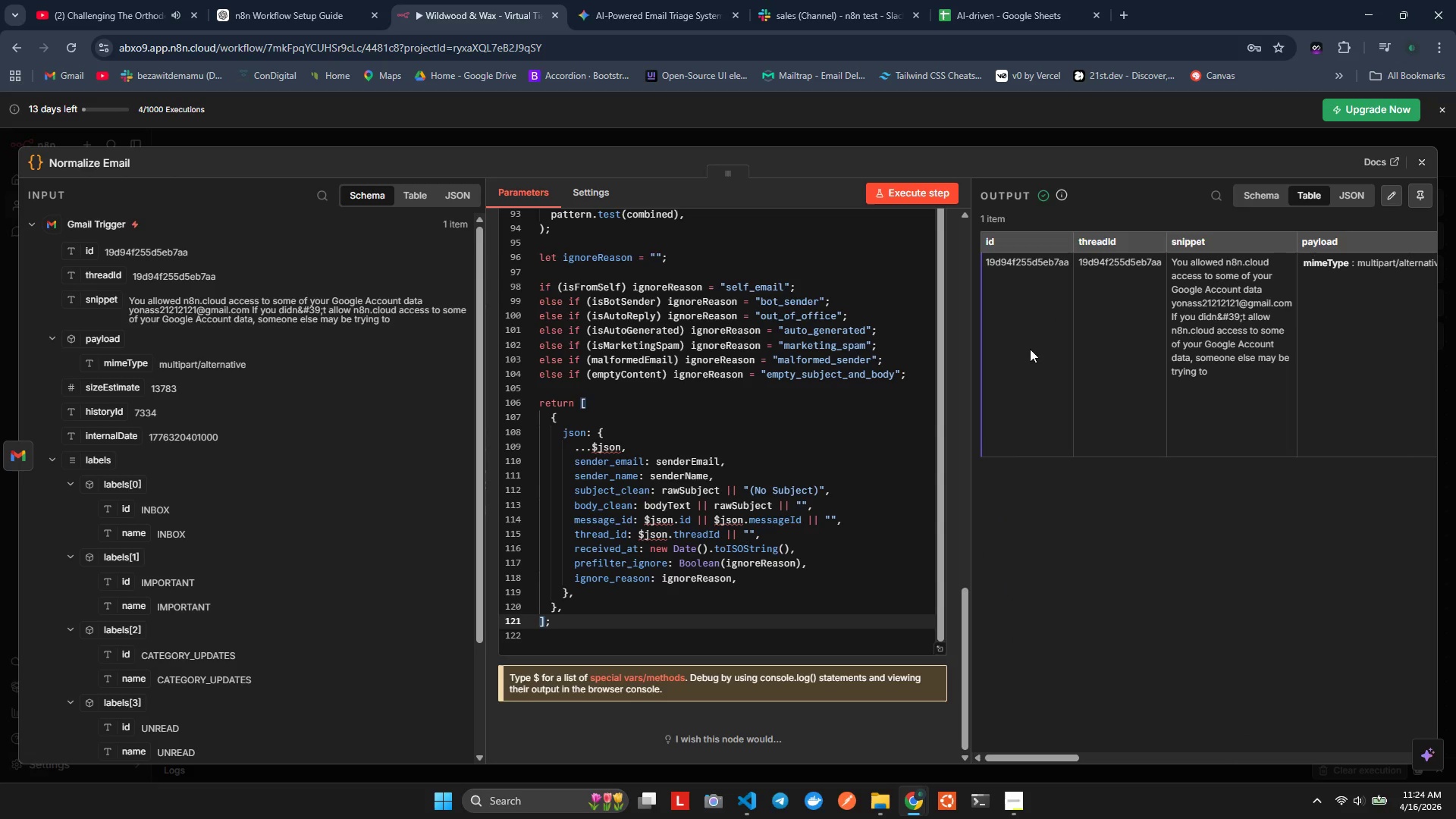 
scroll: coordinate [1030, 343], scroll_direction: down, amount: 3.0
 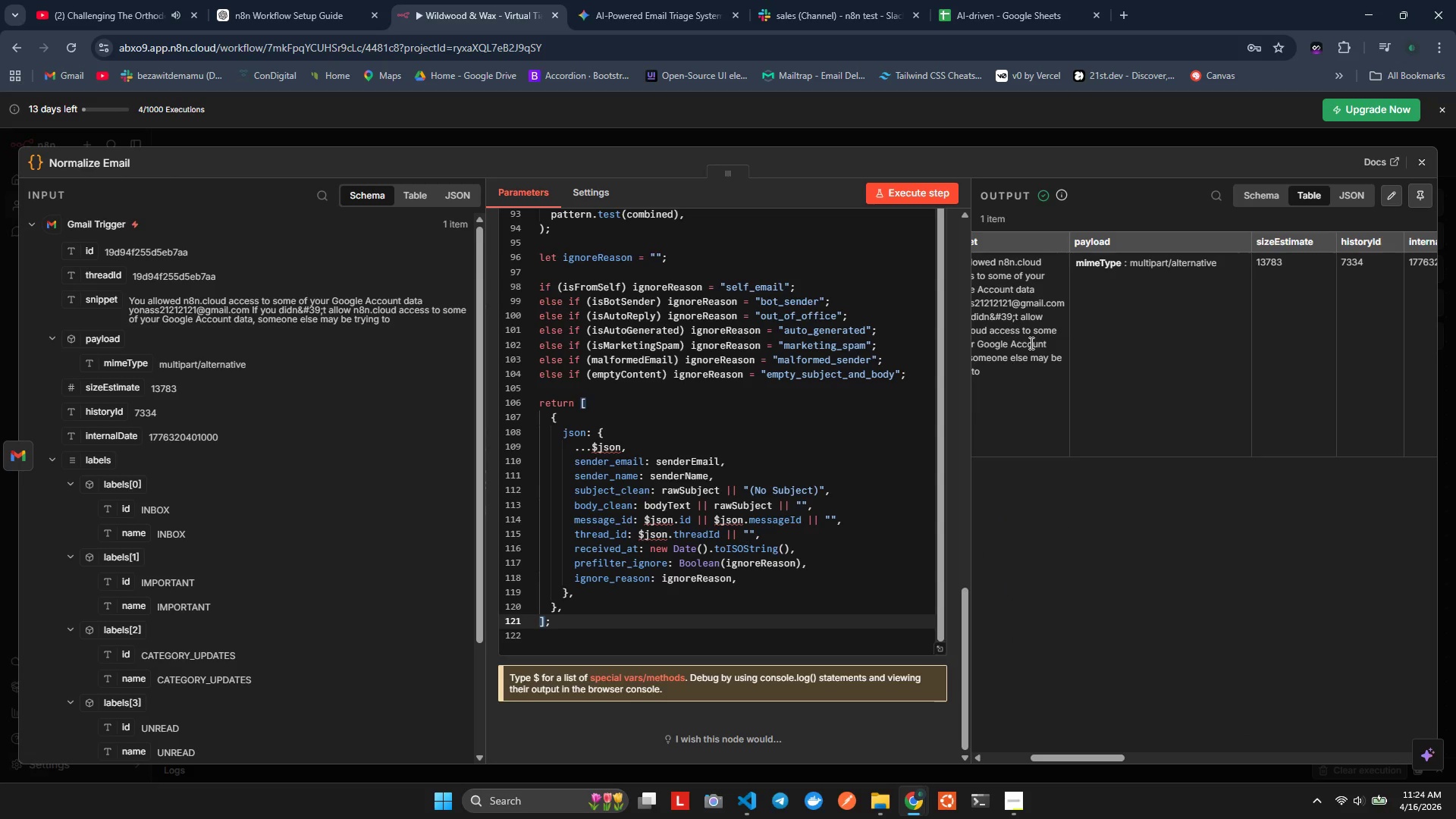 
scroll: coordinate [1030, 343], scroll_direction: up, amount: 1.0
 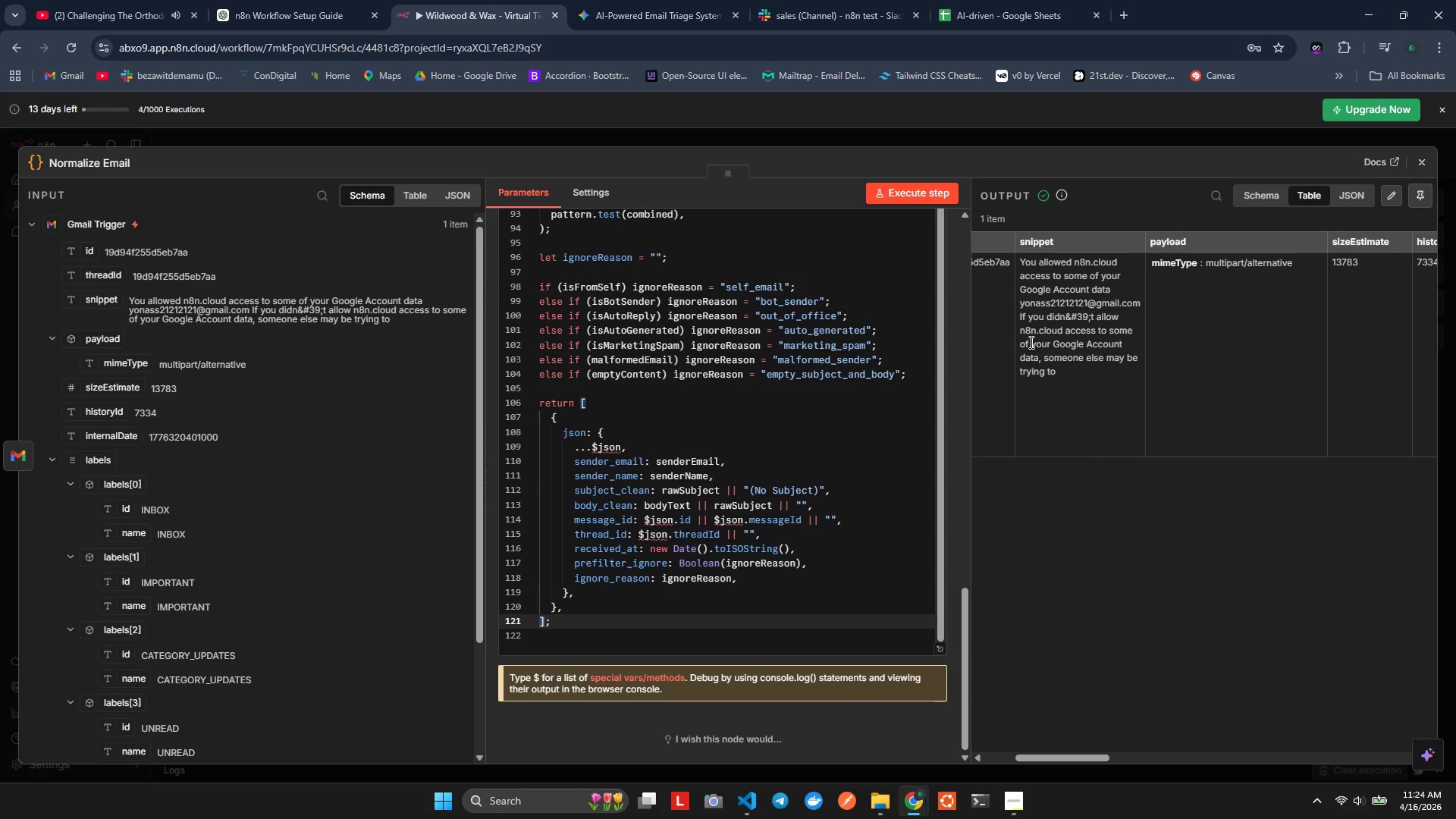 
scroll: coordinate [1030, 342], scroll_direction: down, amount: 8.0
 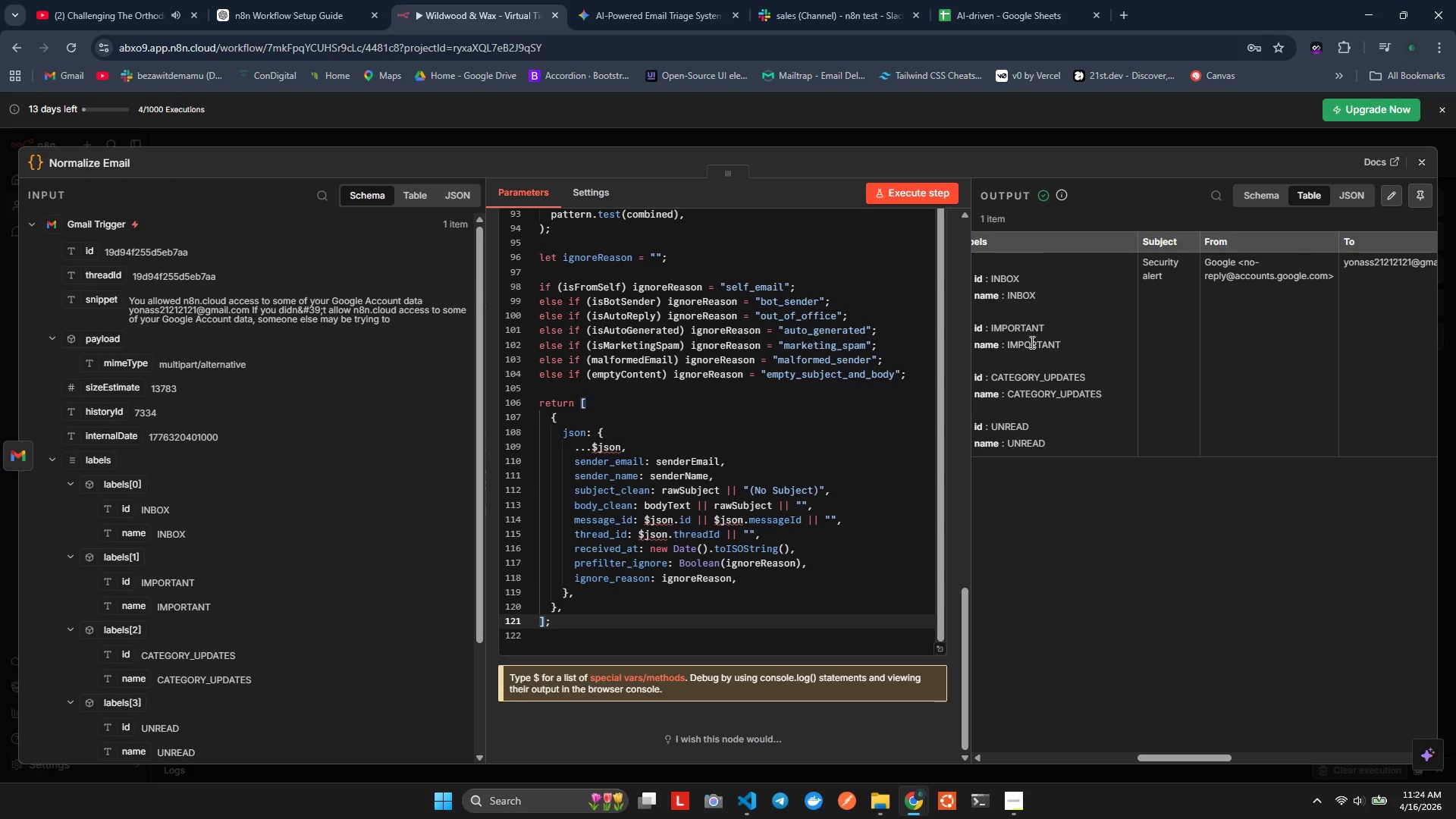 
scroll: coordinate [1031, 342], scroll_direction: up, amount: 2.0
 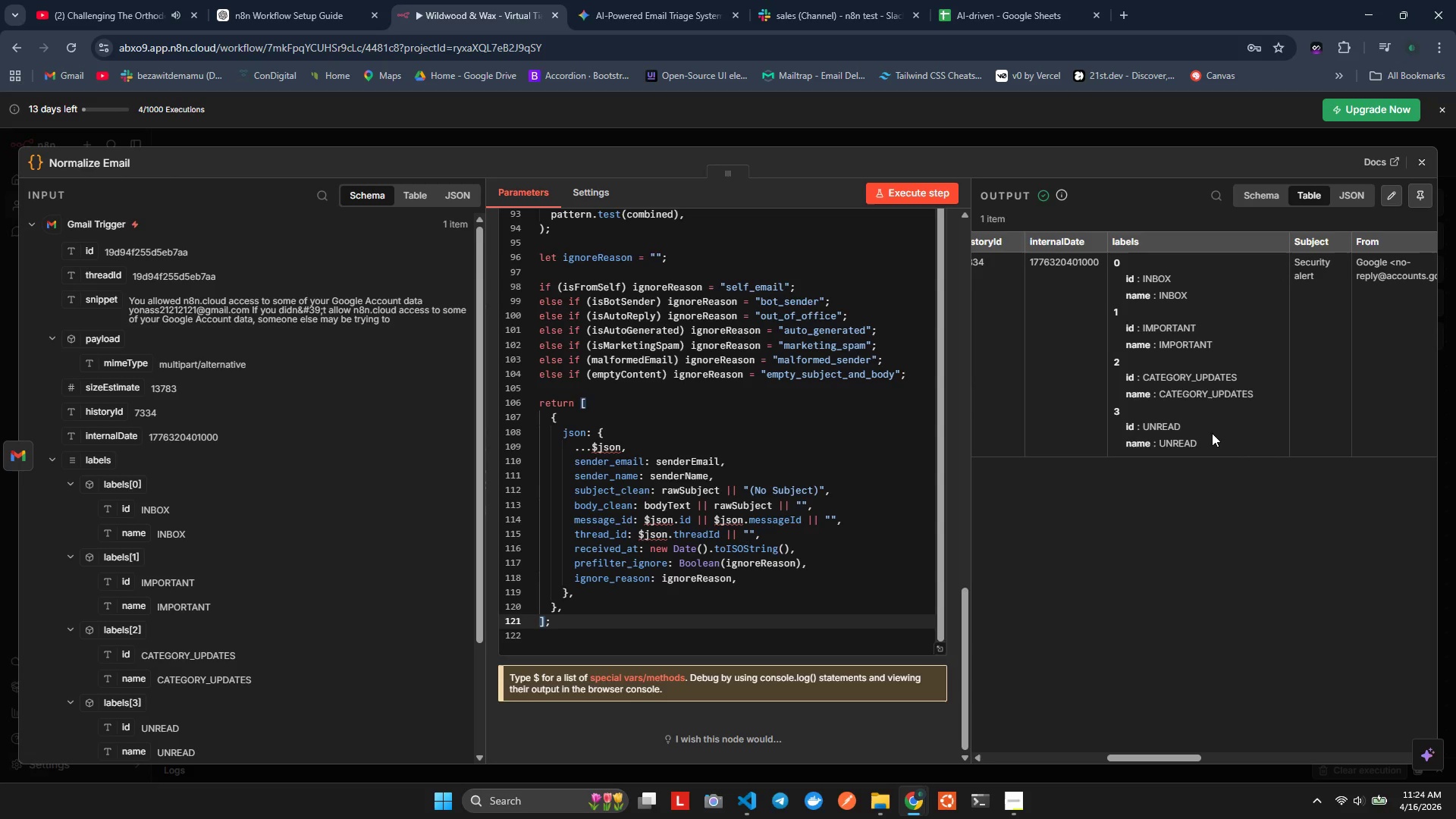 
scroll: coordinate [1241, 448], scroll_direction: down, amount: 8.0
 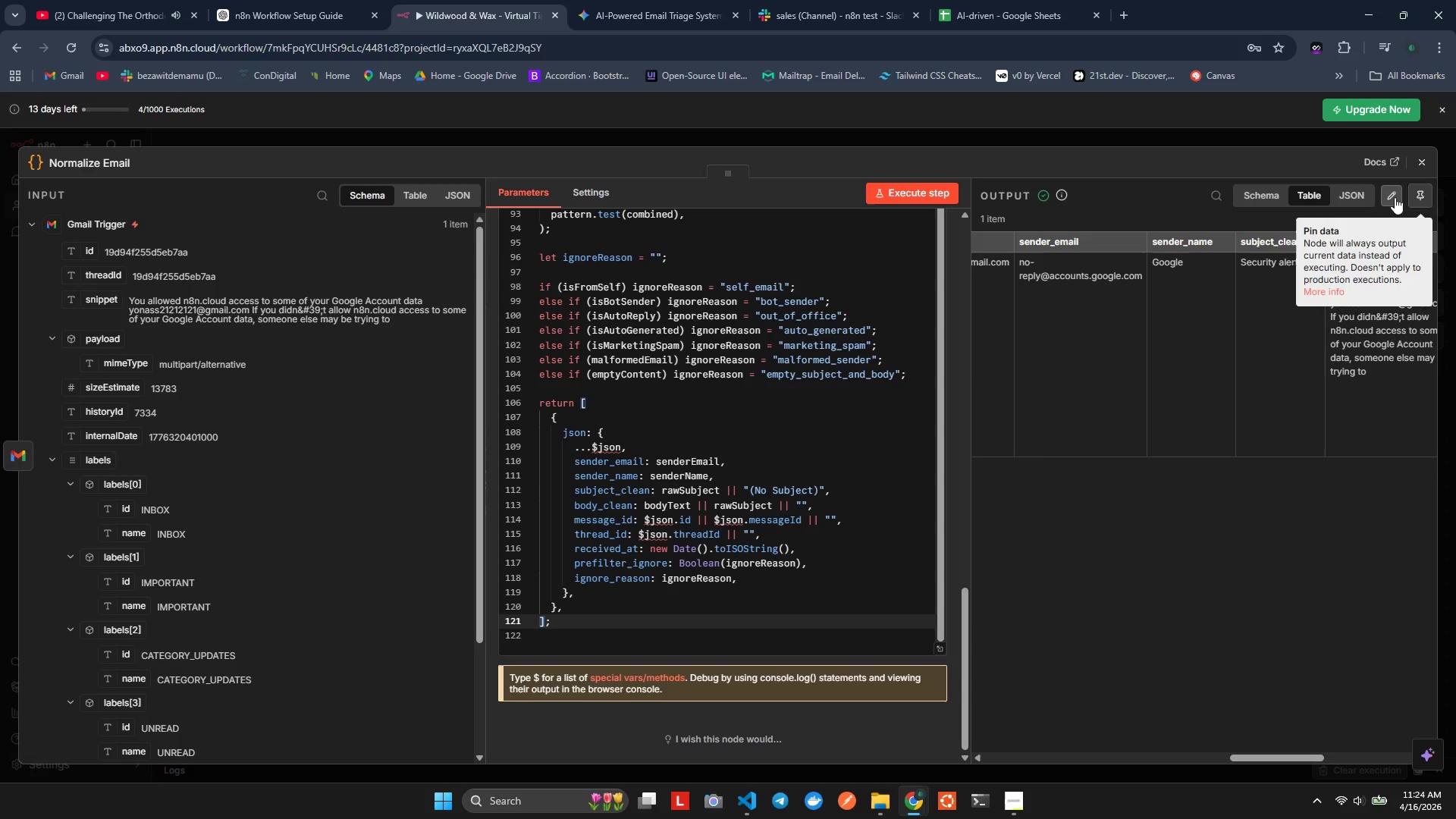 
left_click([1335, 188])
 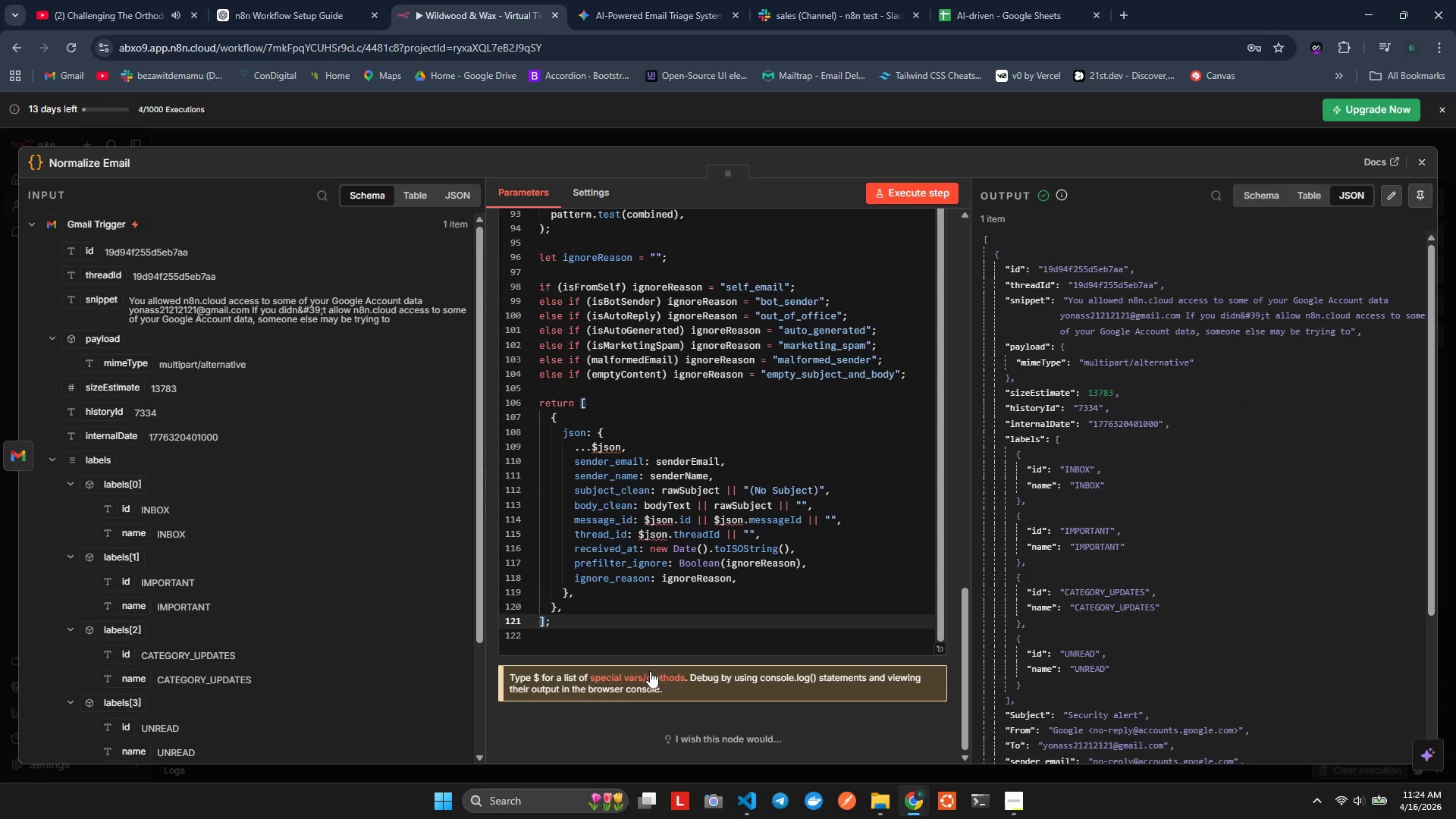 
scroll: coordinate [634, 526], scroll_direction: down, amount: 7.0
 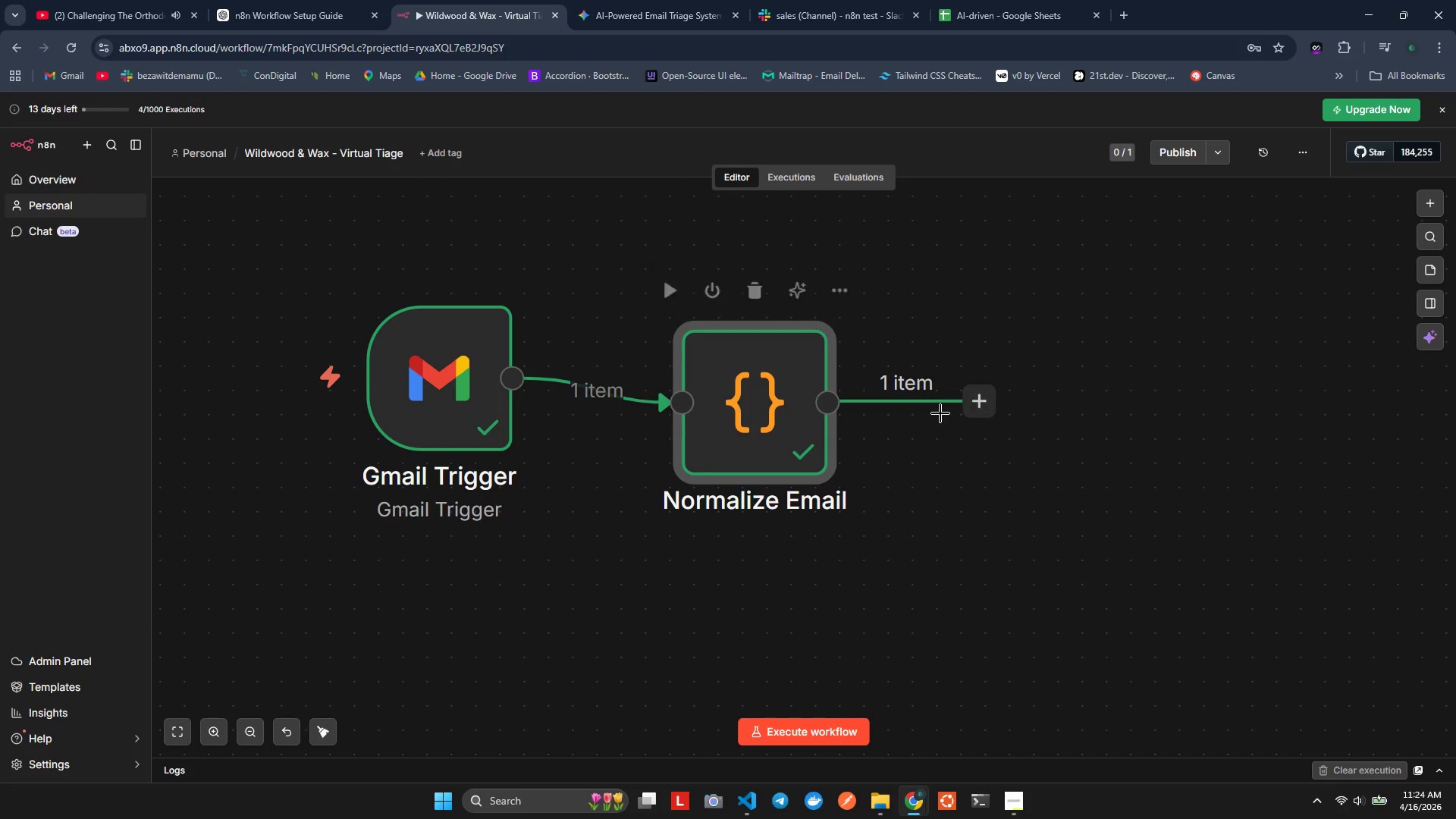 
left_click([758, 551])
 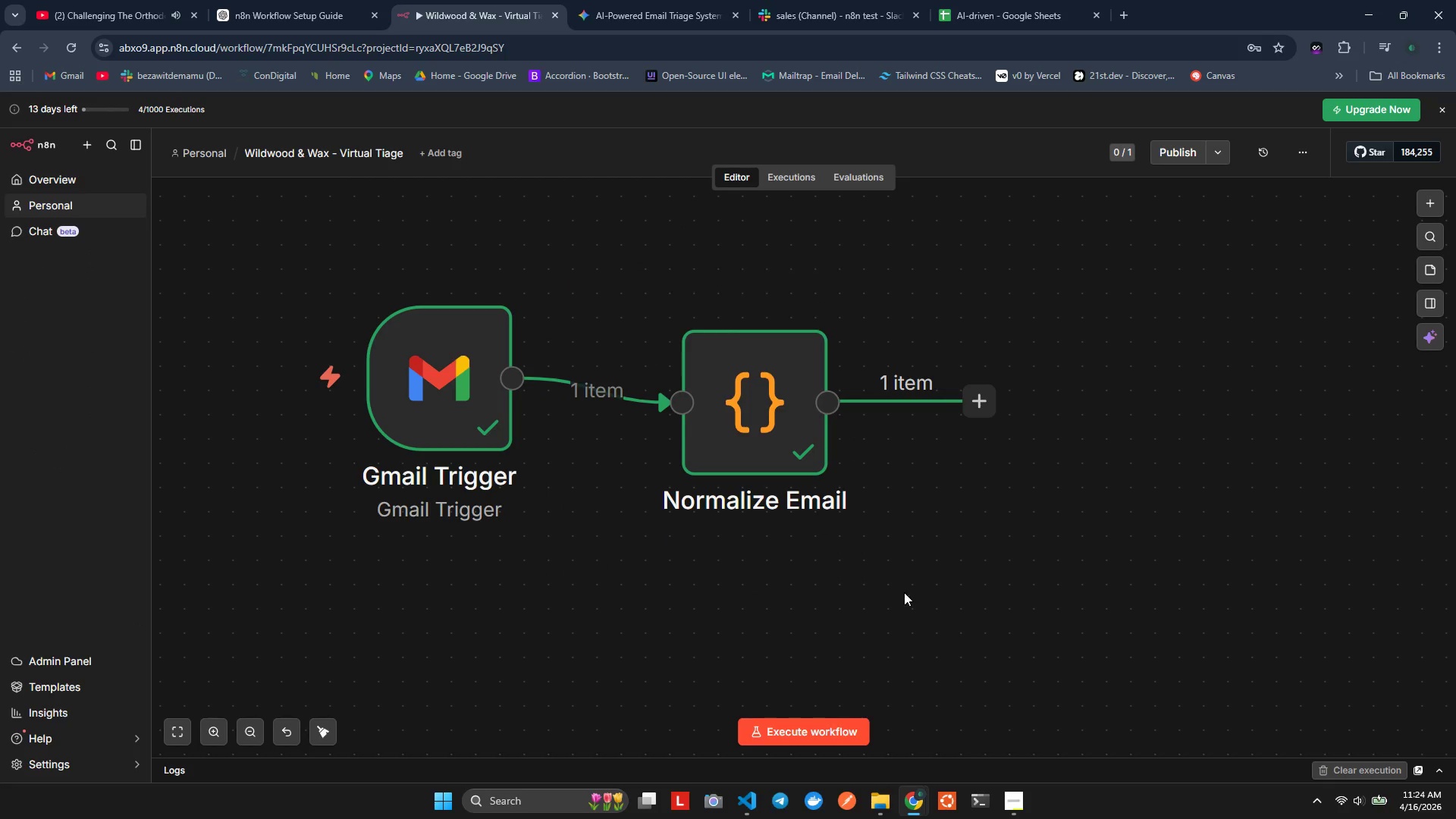 
left_click([785, 543])
 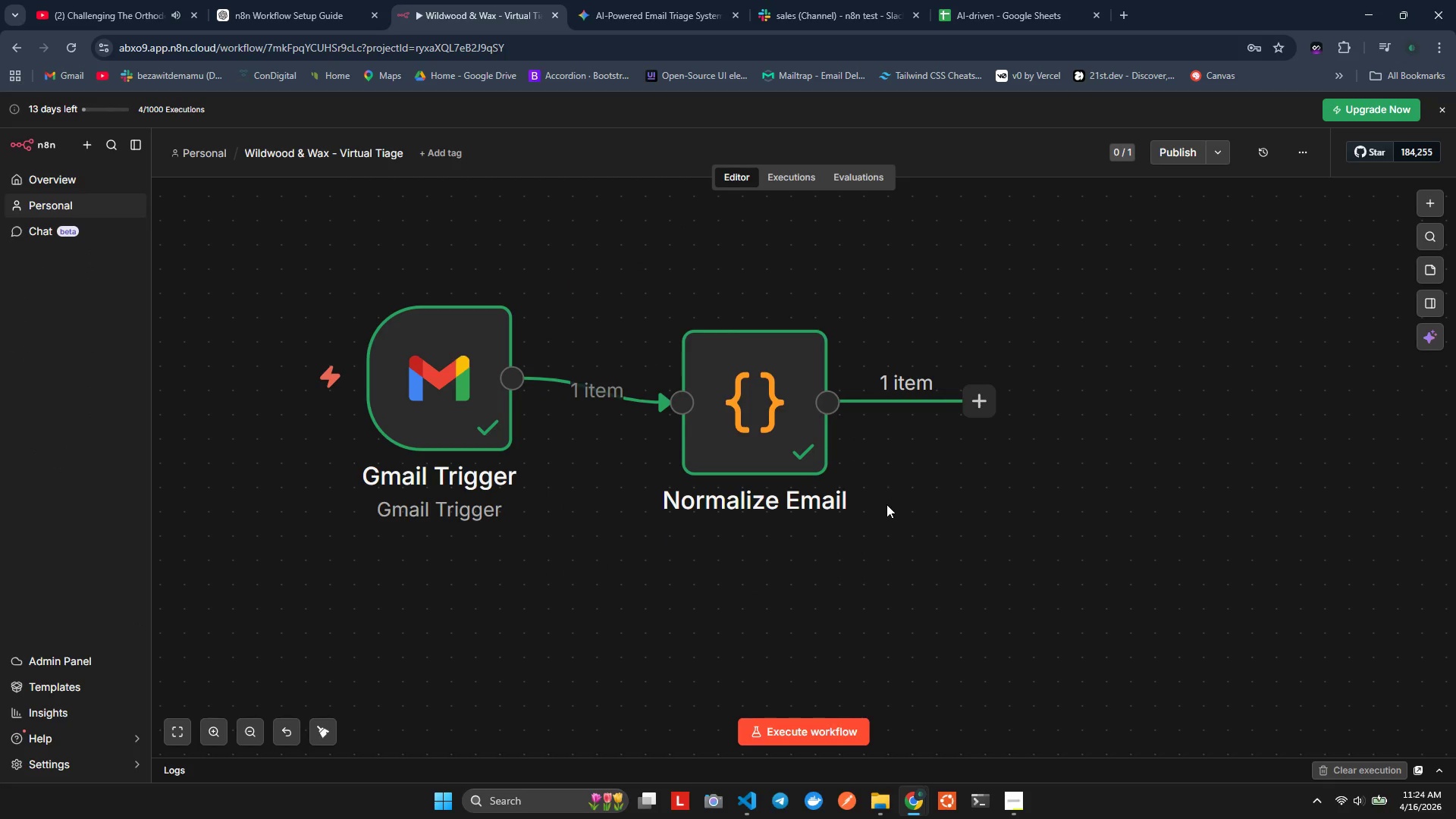 
hold_key(key=ControlLeft, duration=0.52)
scroll: coordinate [855, 522], scroll_direction: down, amount: 3.0
 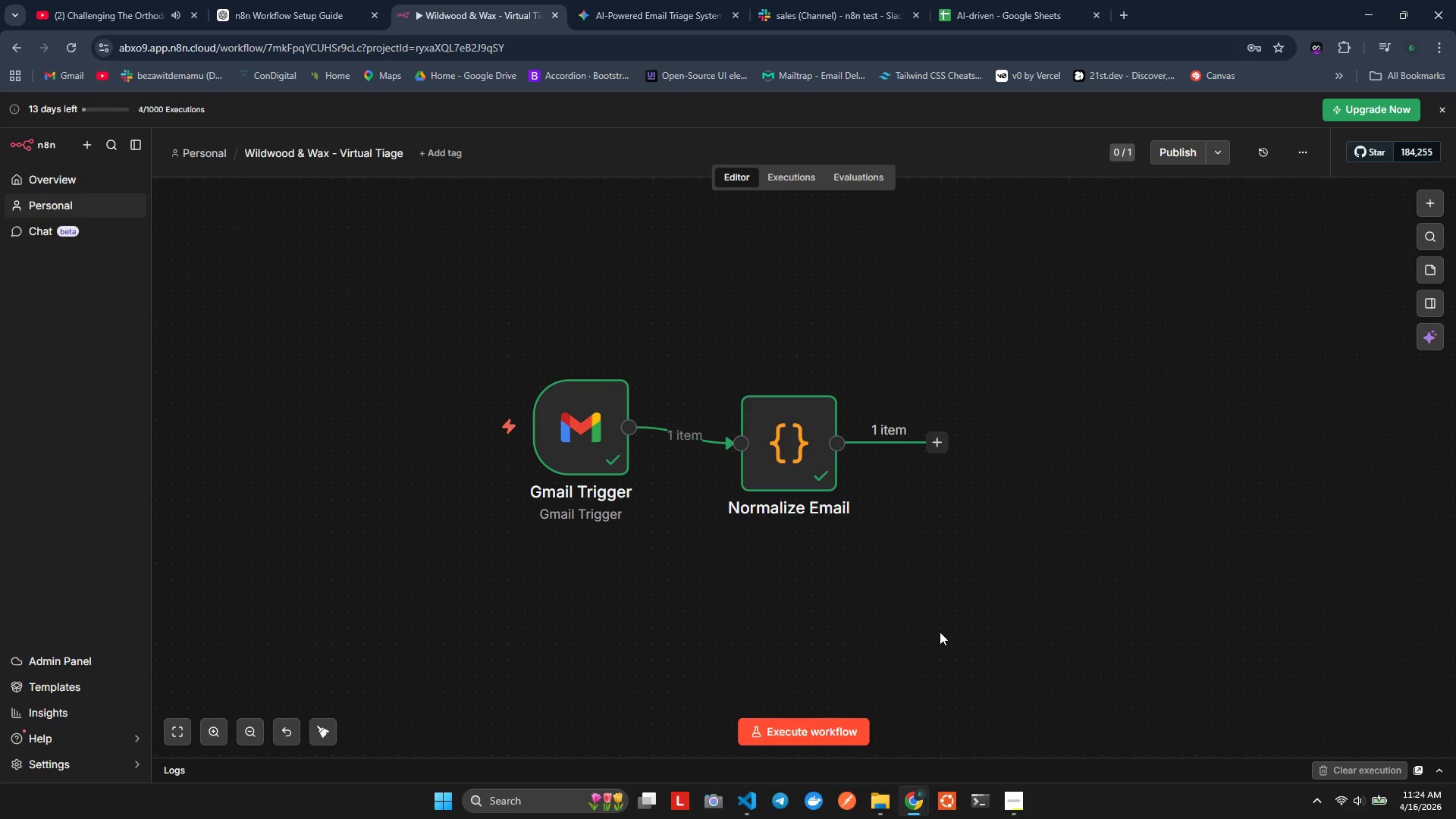 
left_click([1001, 799])